 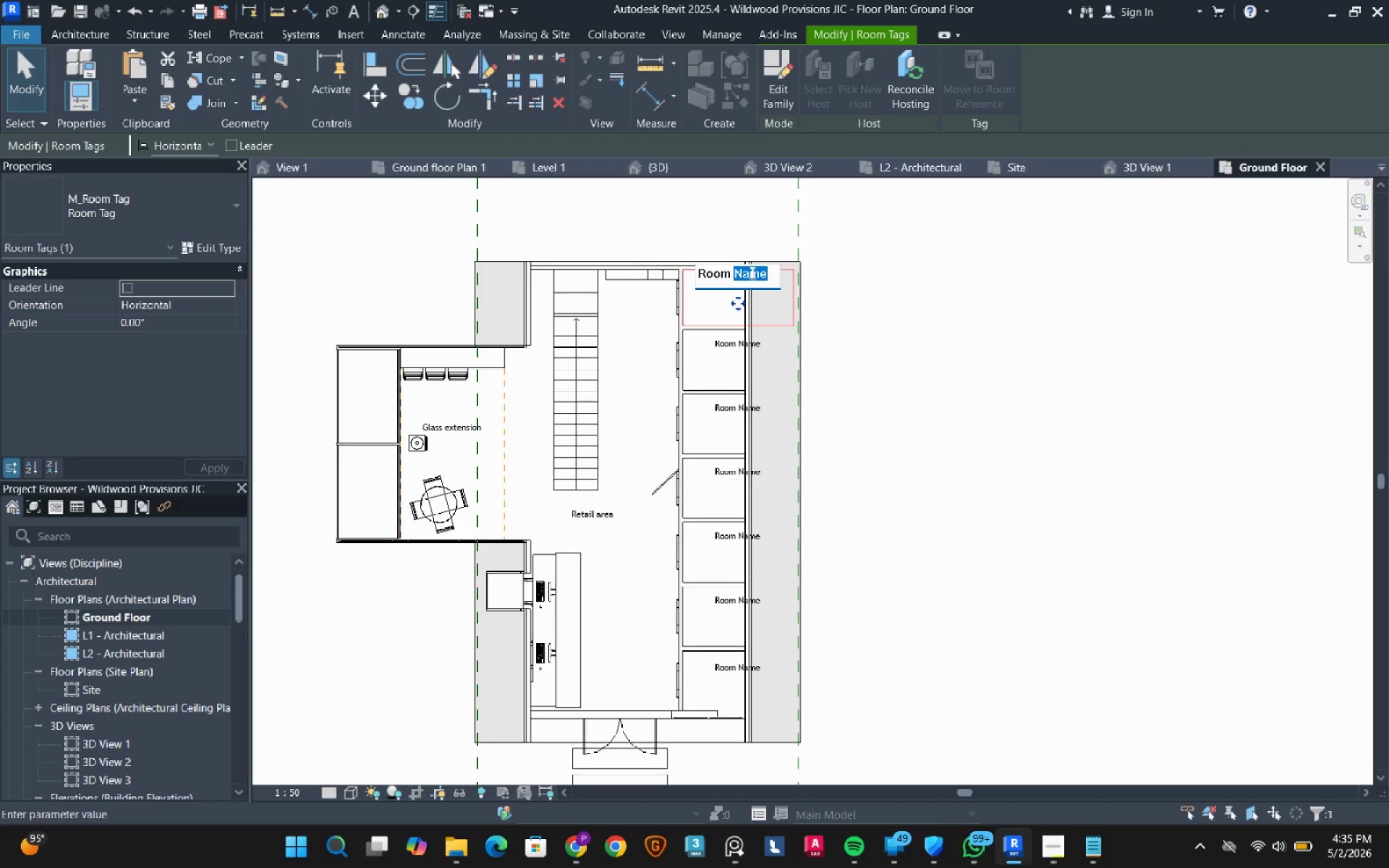 
left_click([949, 336])
 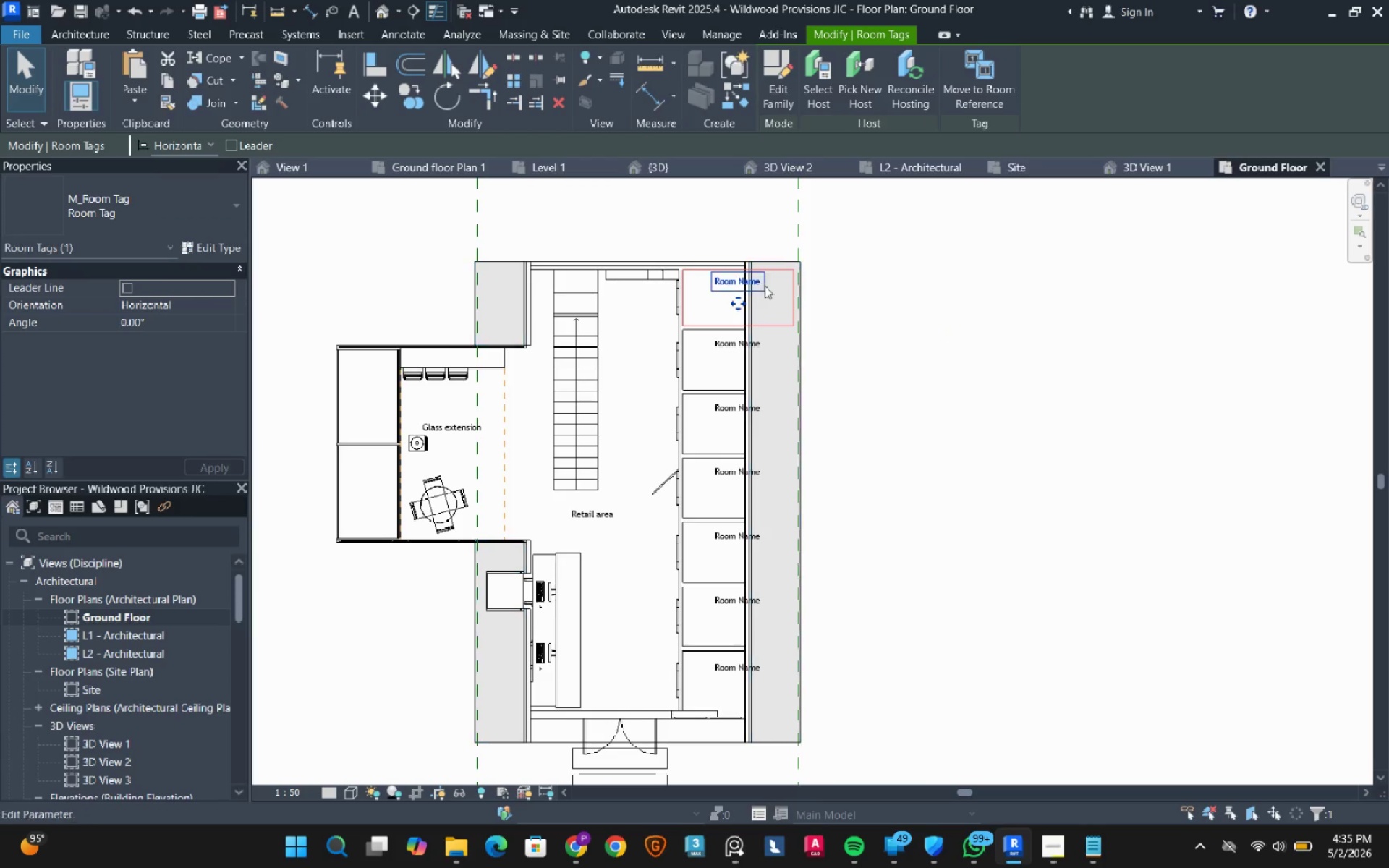 
mouse_move([718, 350])
 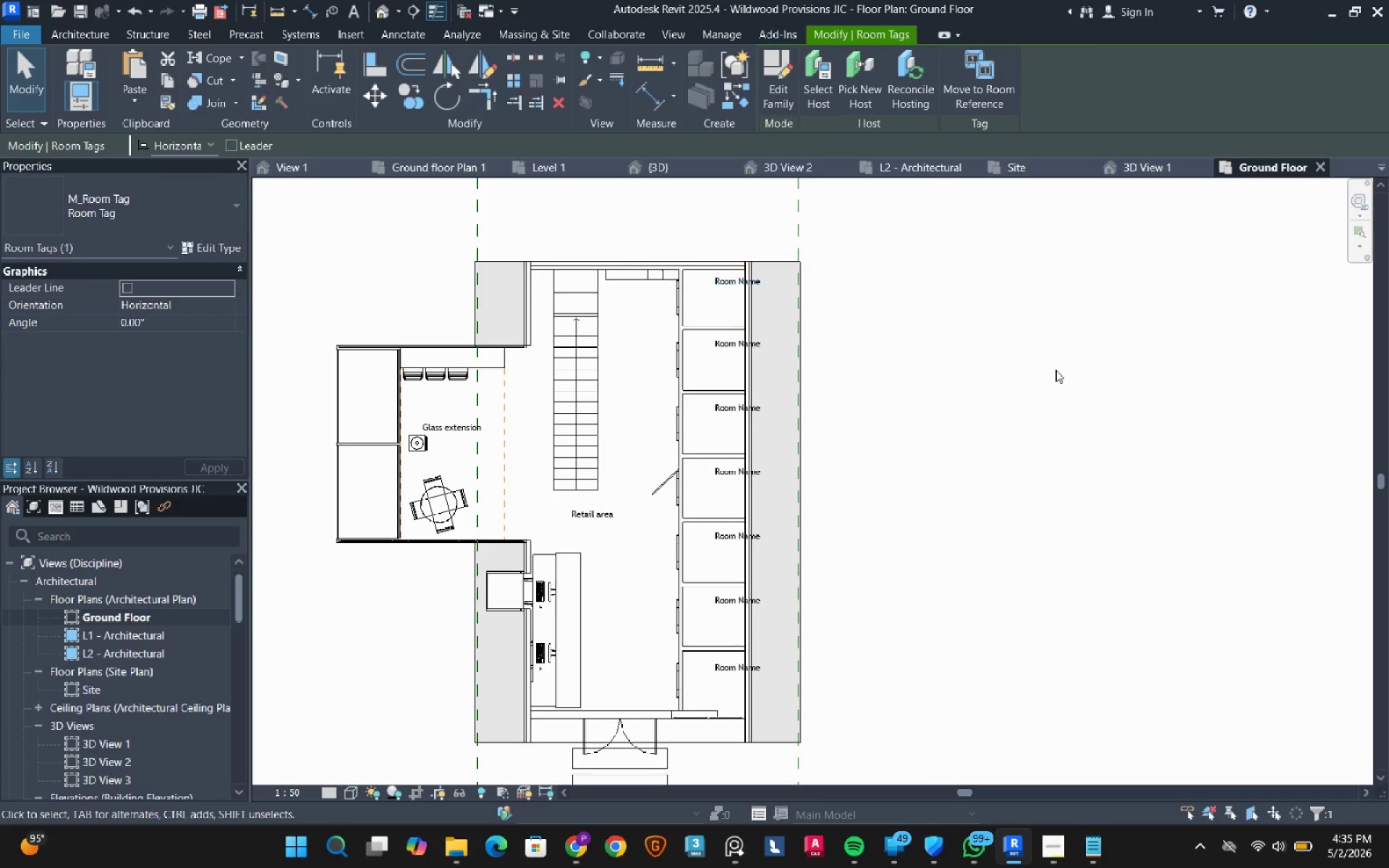 
left_click([1055, 370])
 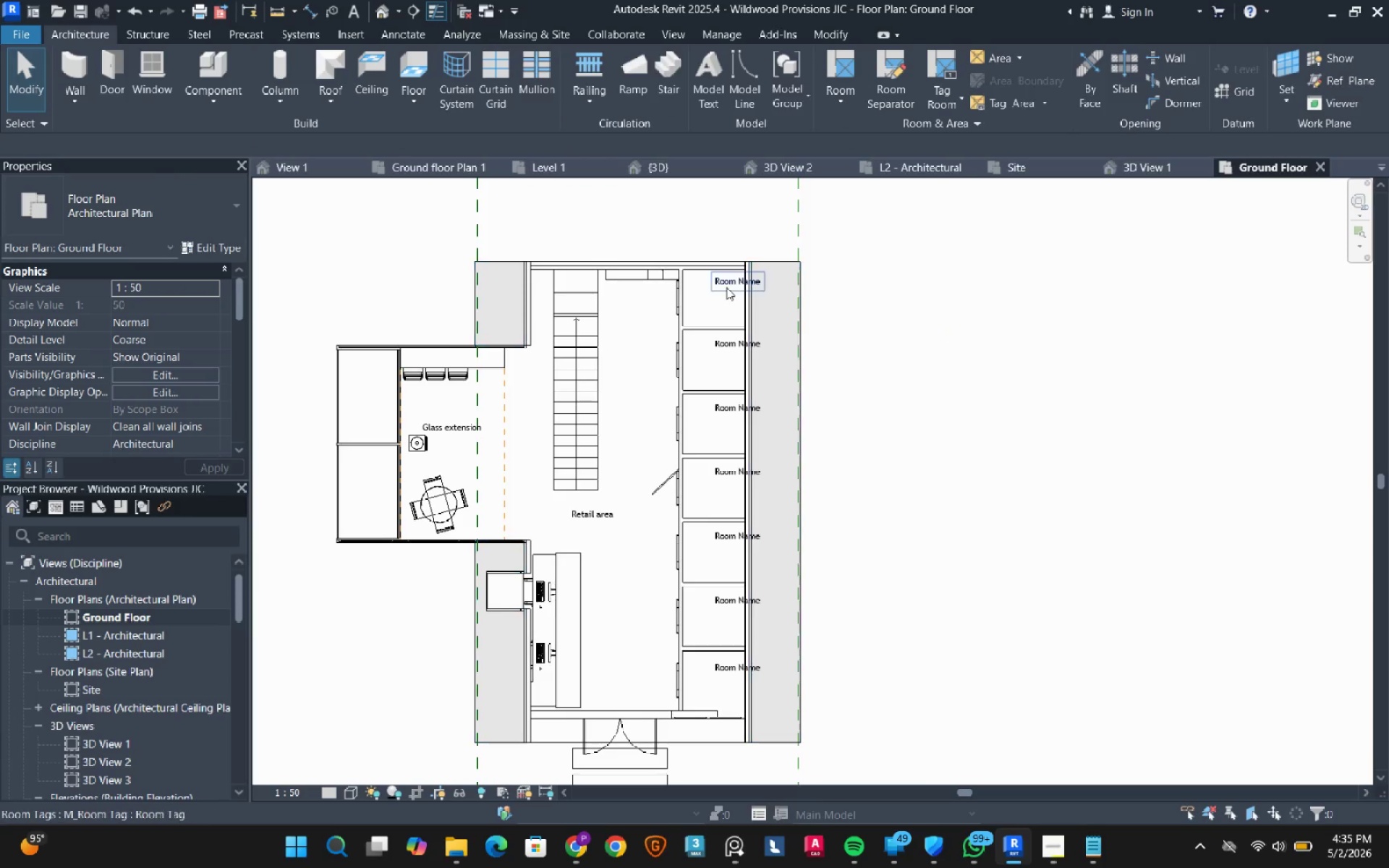 
left_click([726, 287])
 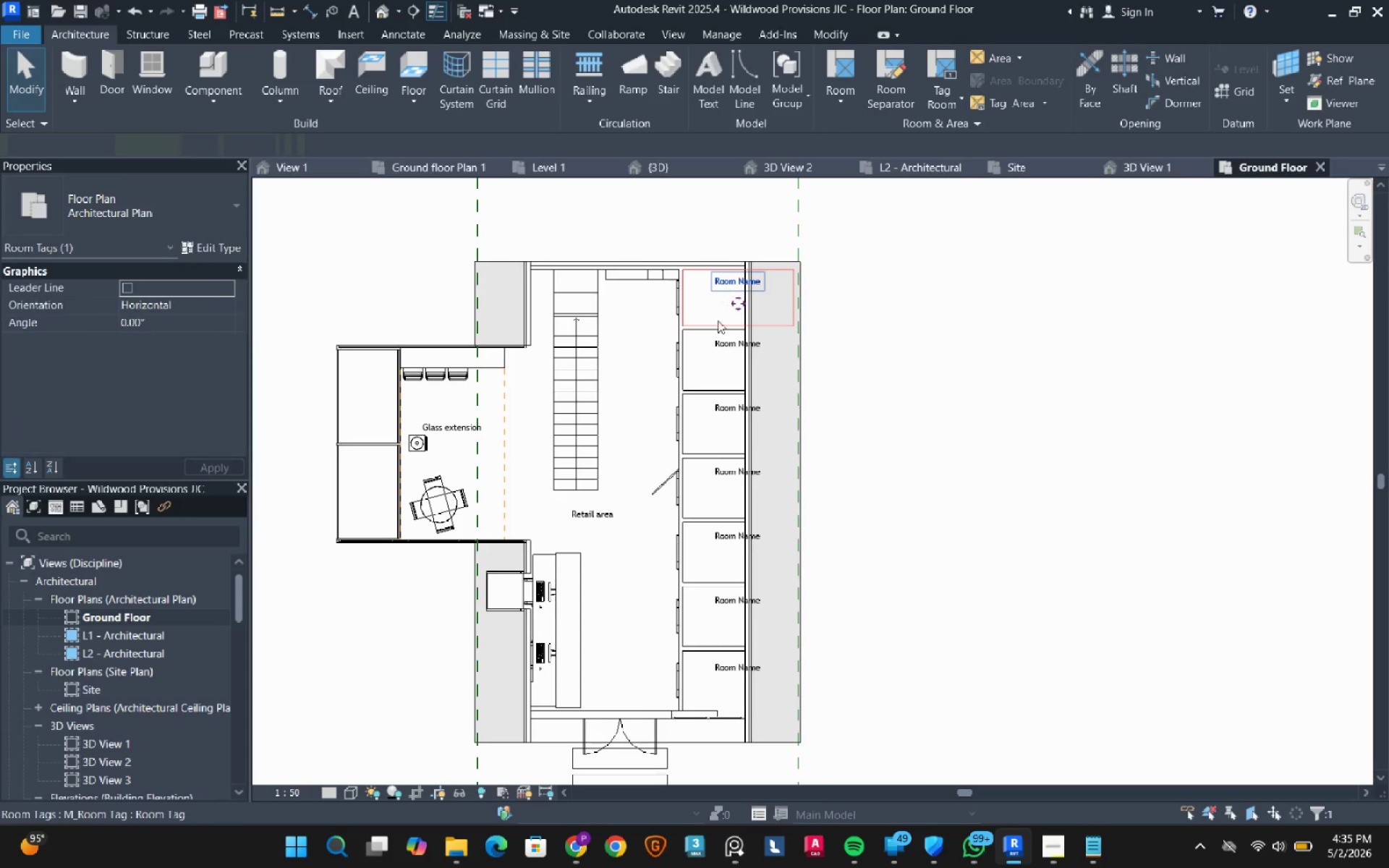 
hold_key(key=ControlLeft, duration=3.97)
left_click([708, 346])
 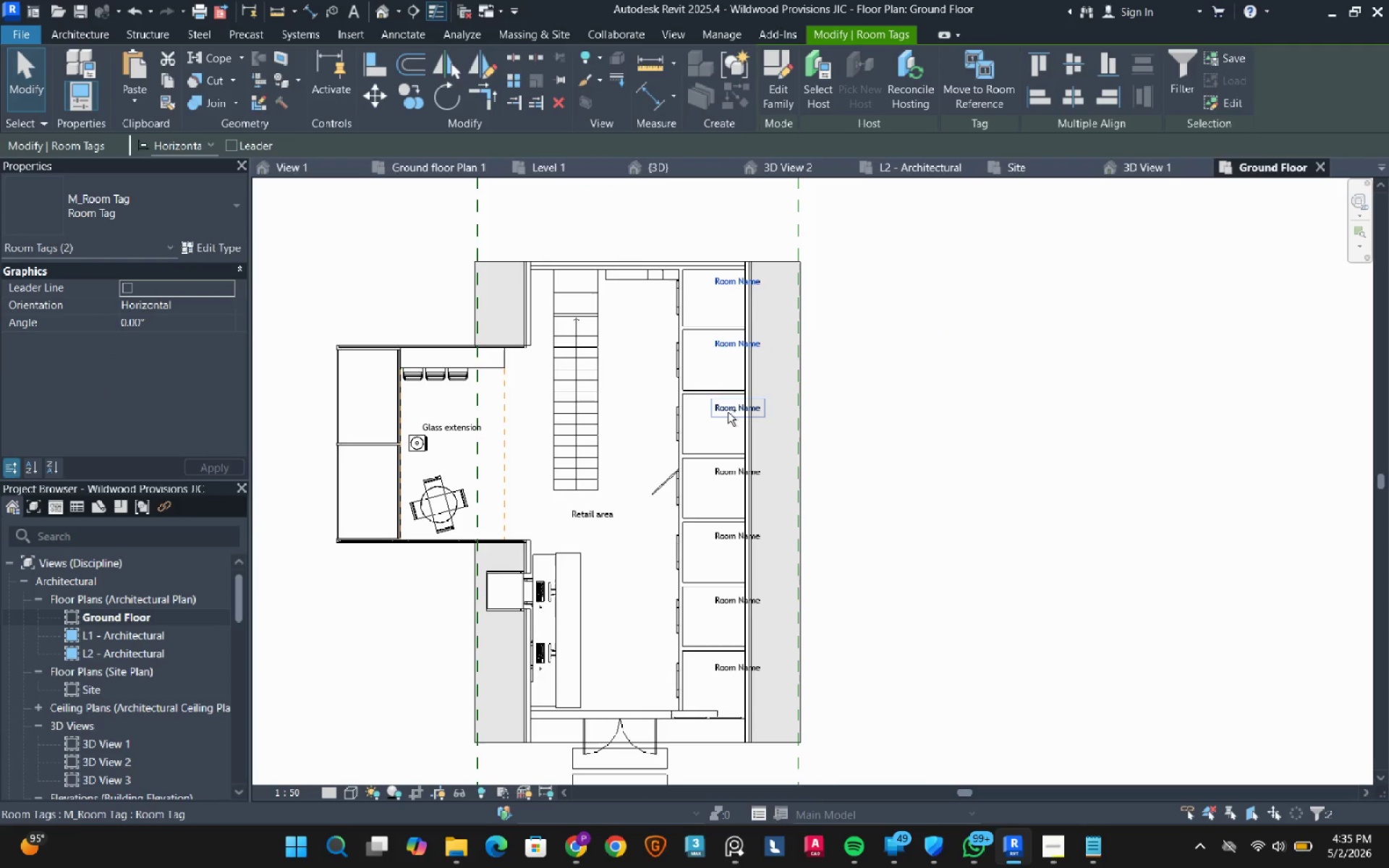 
left_click([728, 412])
 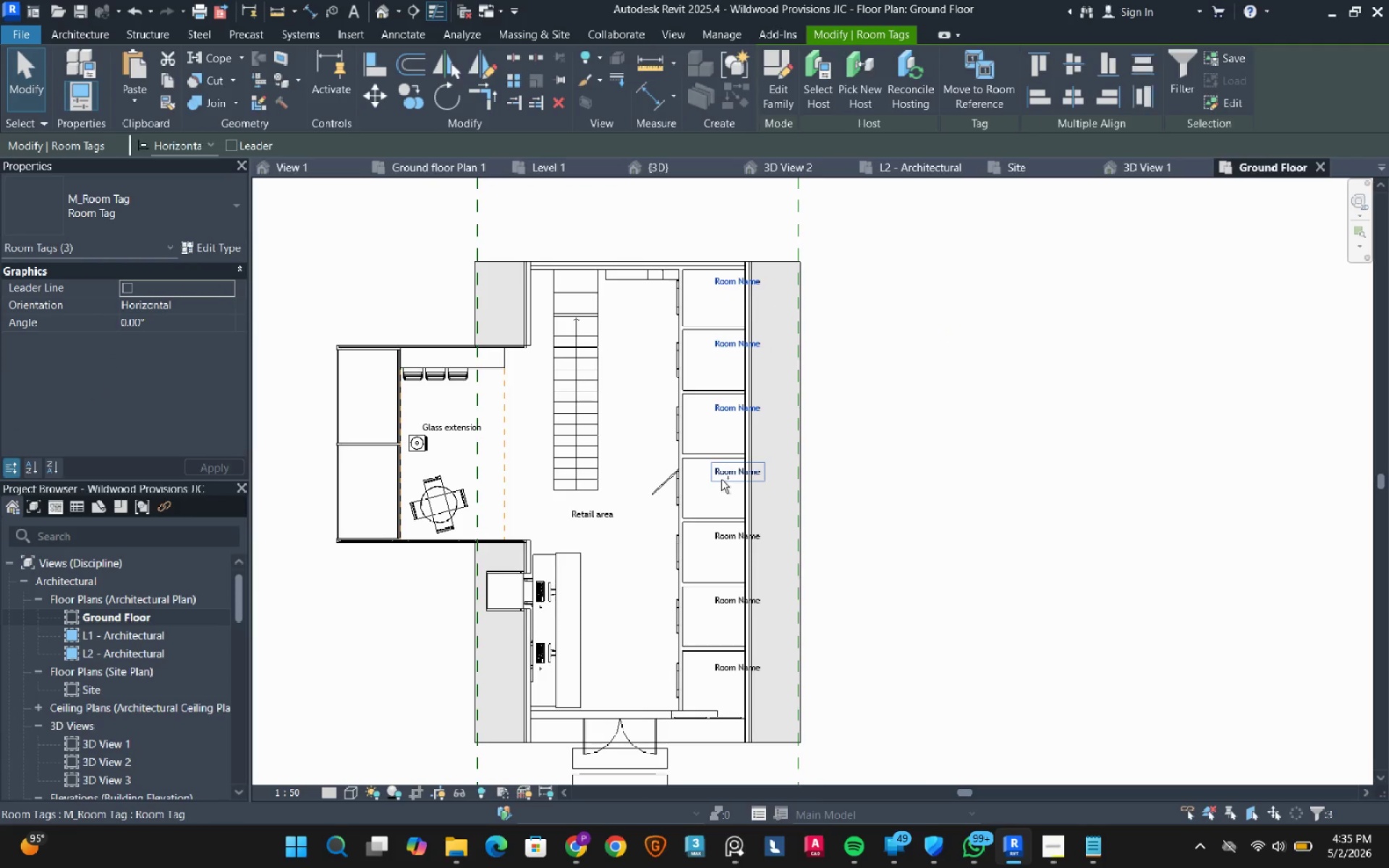 
left_click([721, 480])
 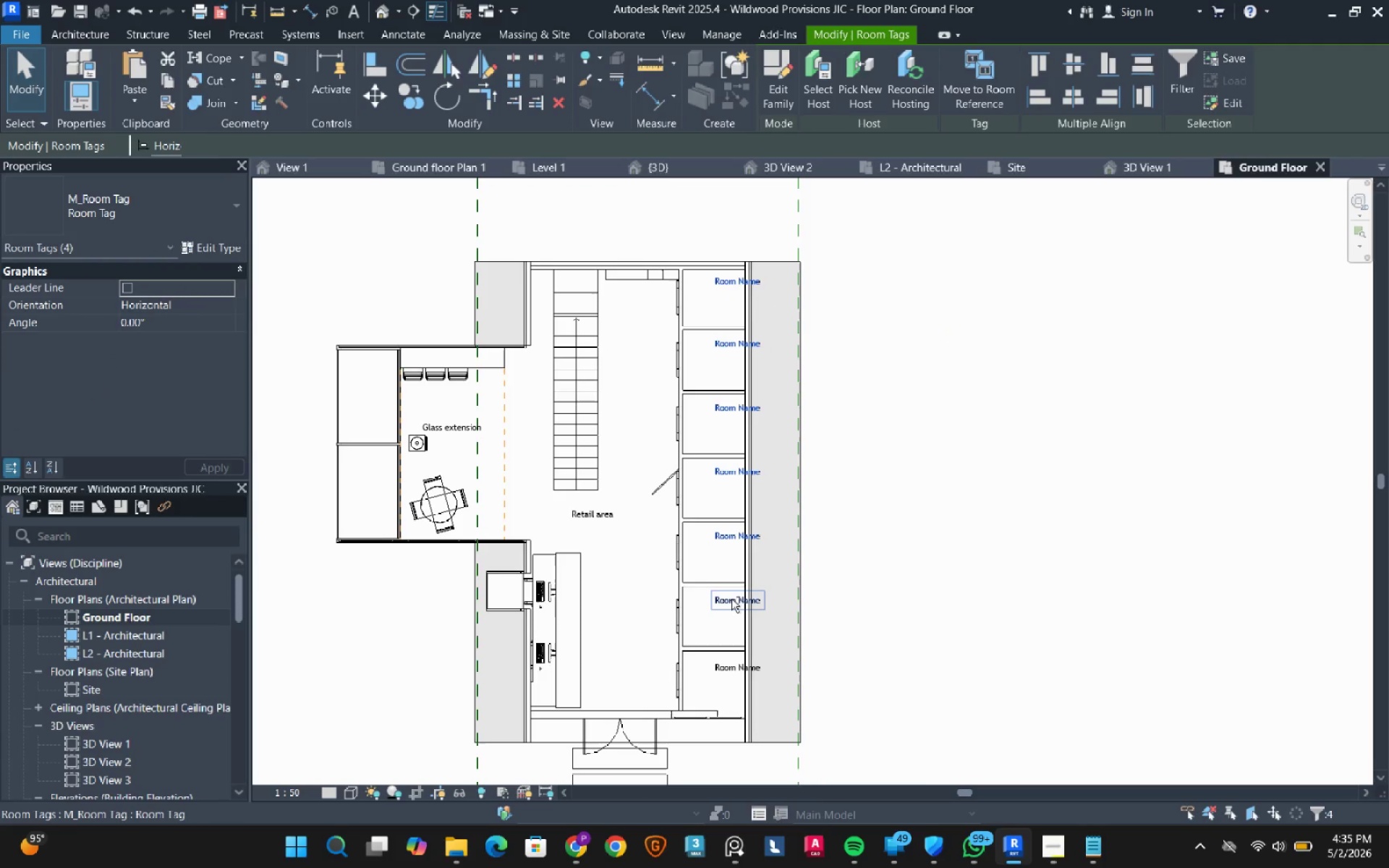 
double_click([731, 599])
 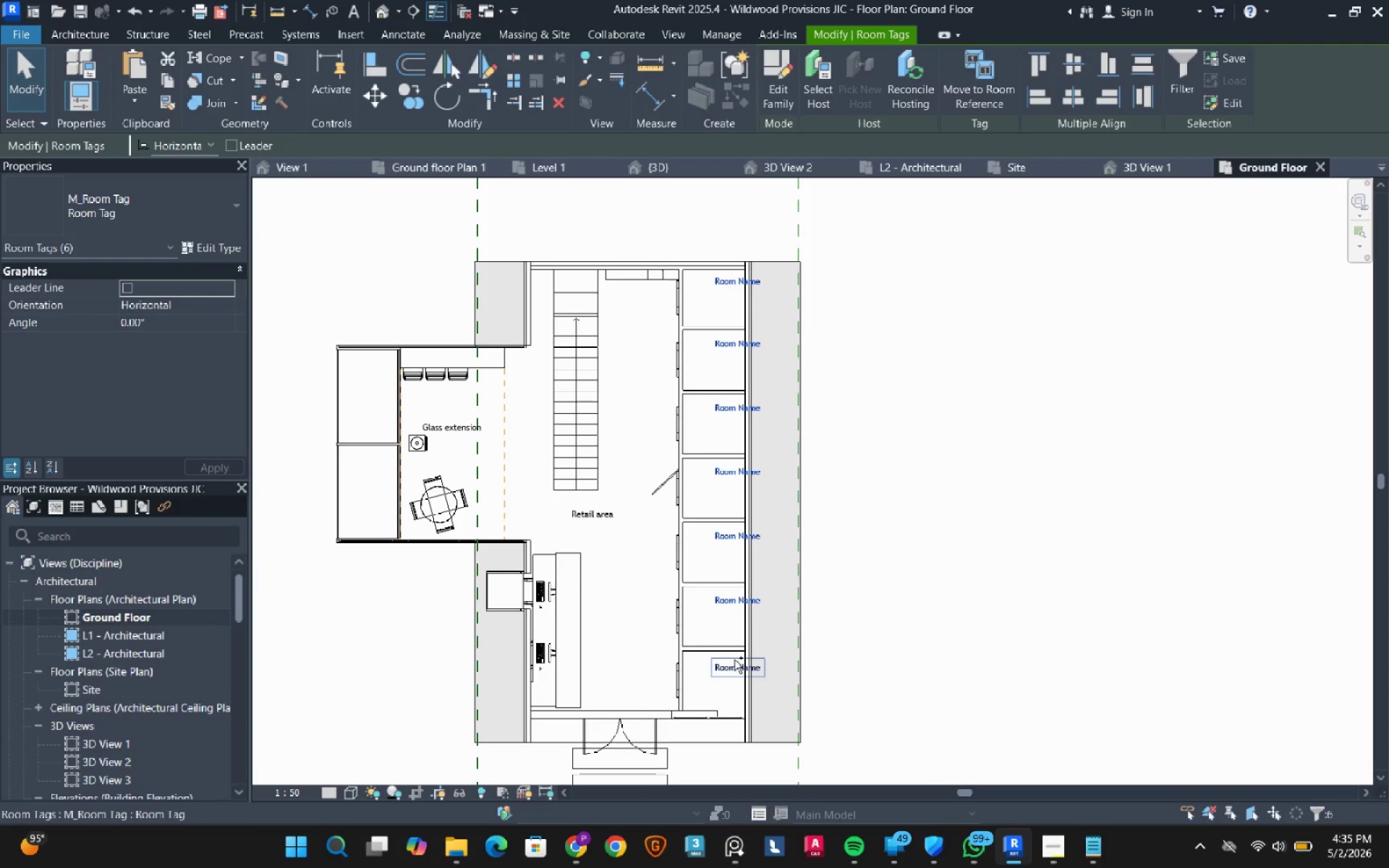 
left_click([734, 660])
 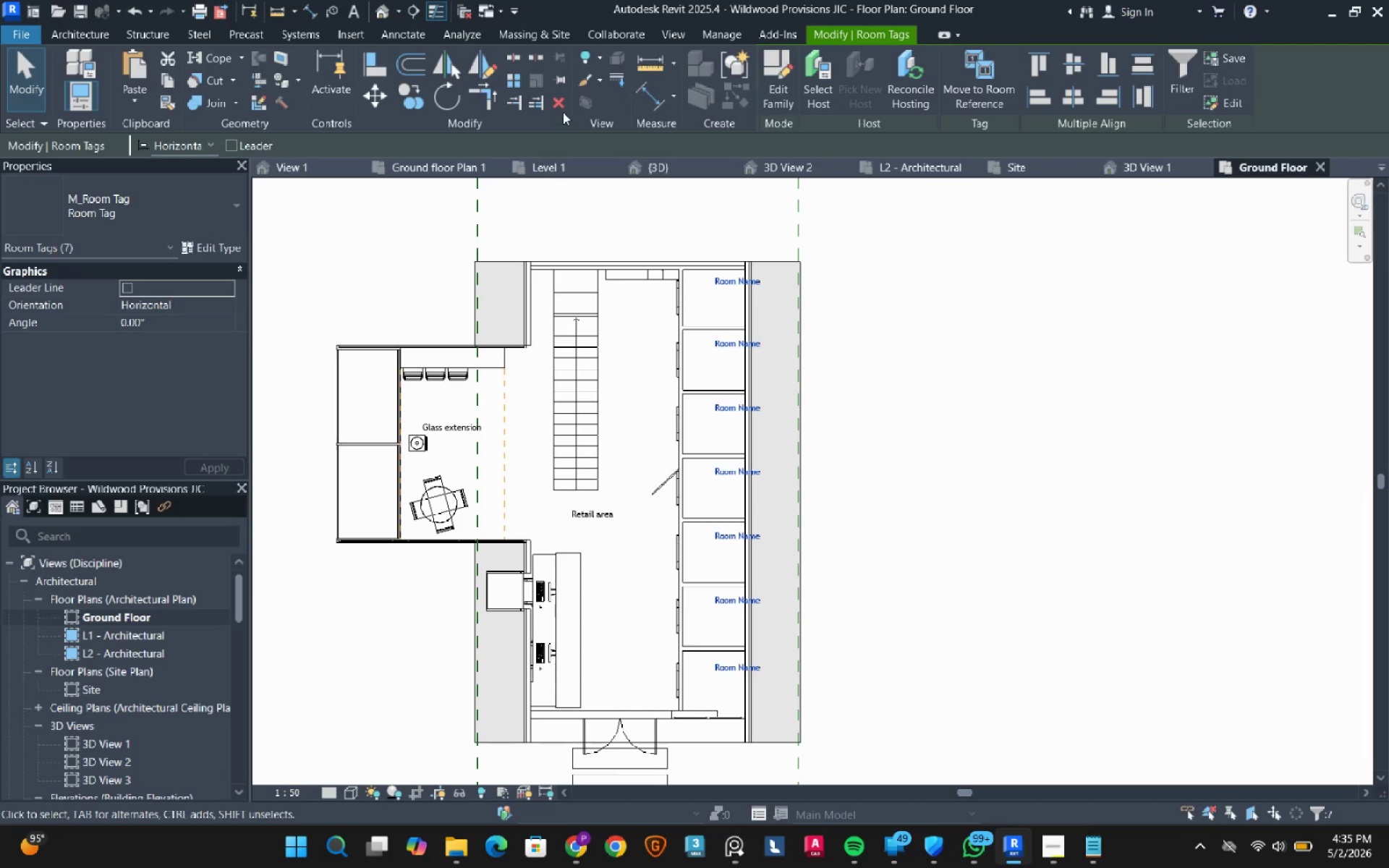 
left_click([561, 109])
 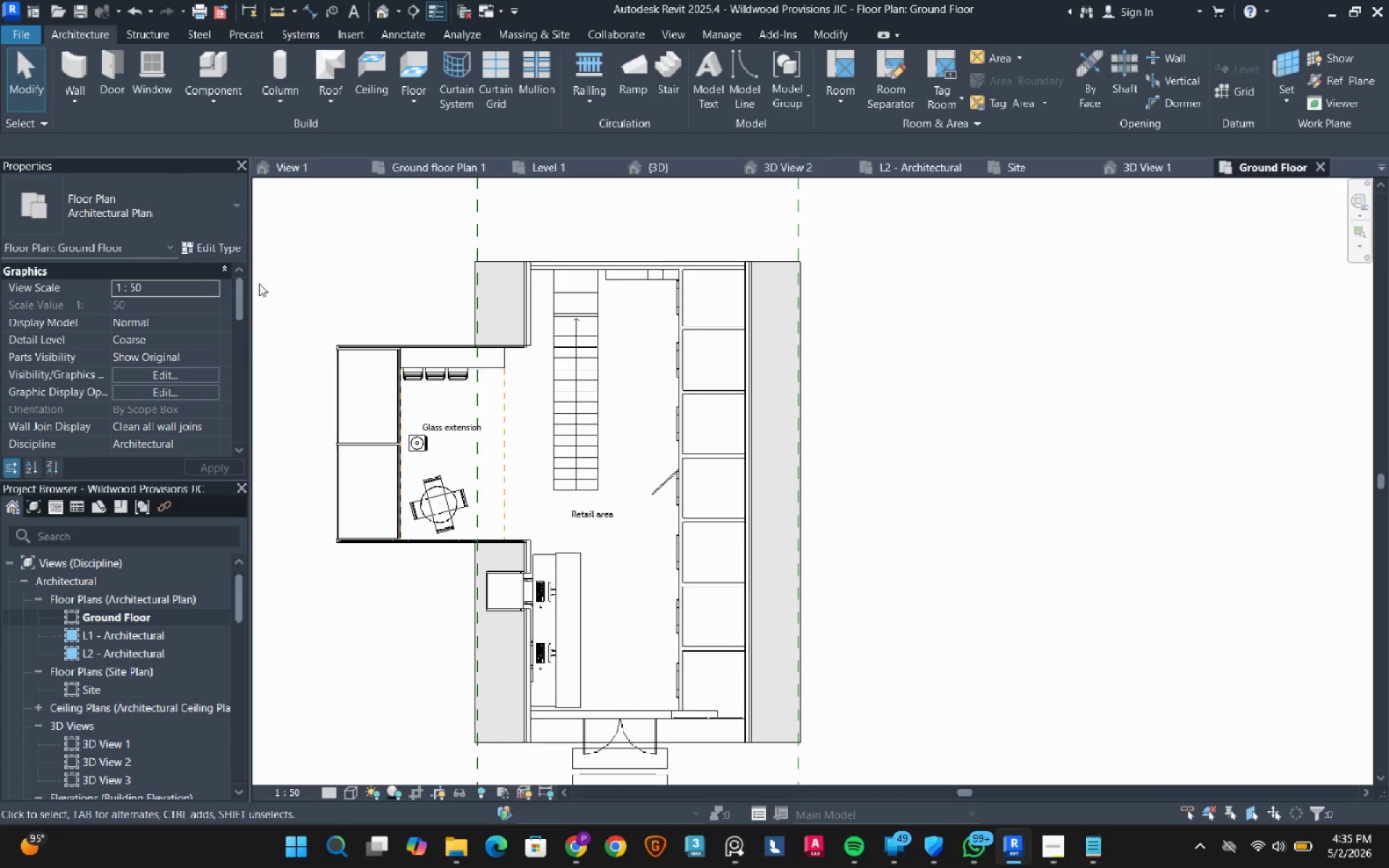 
wait(12.12)
 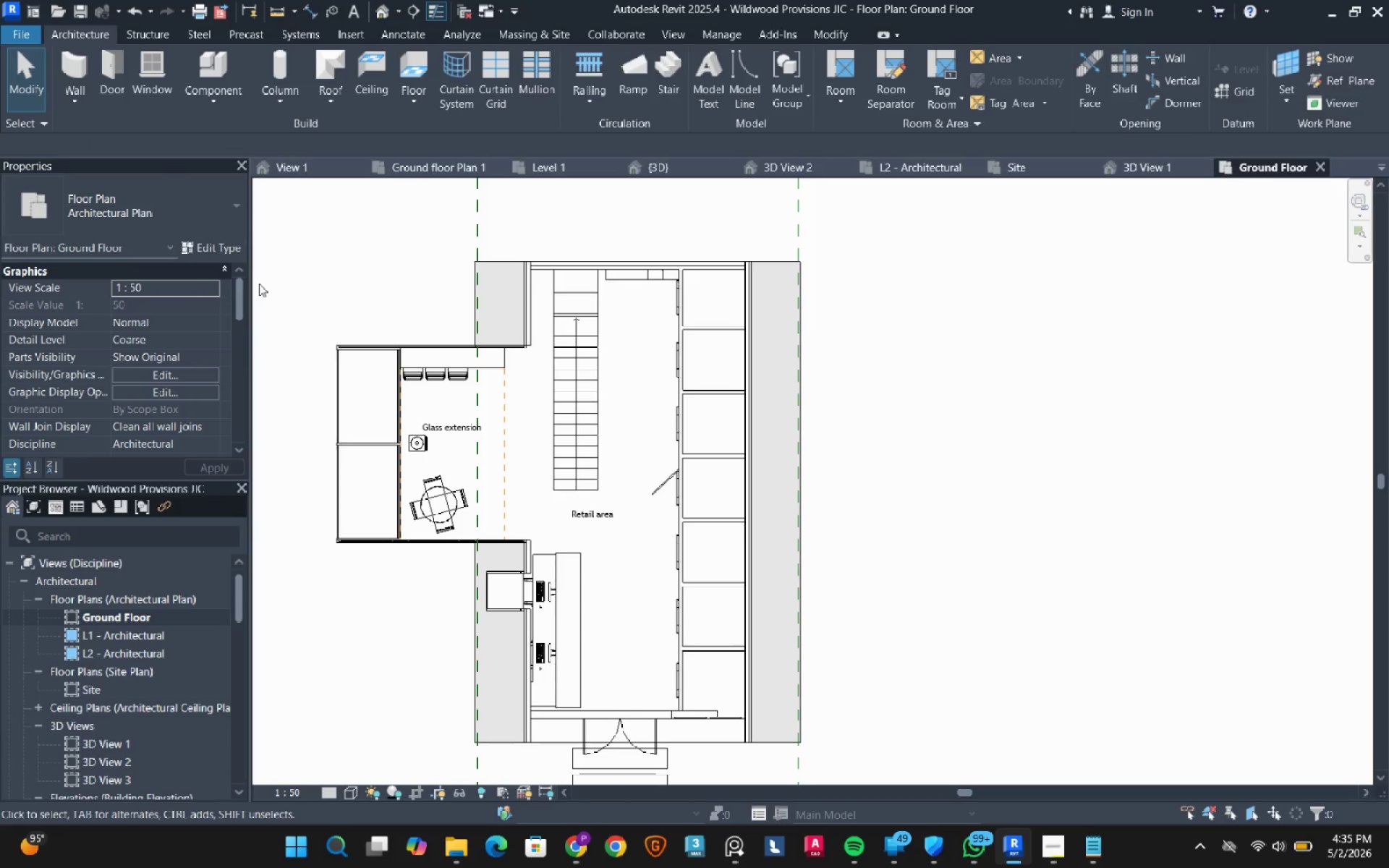 
left_click([404, 35])
 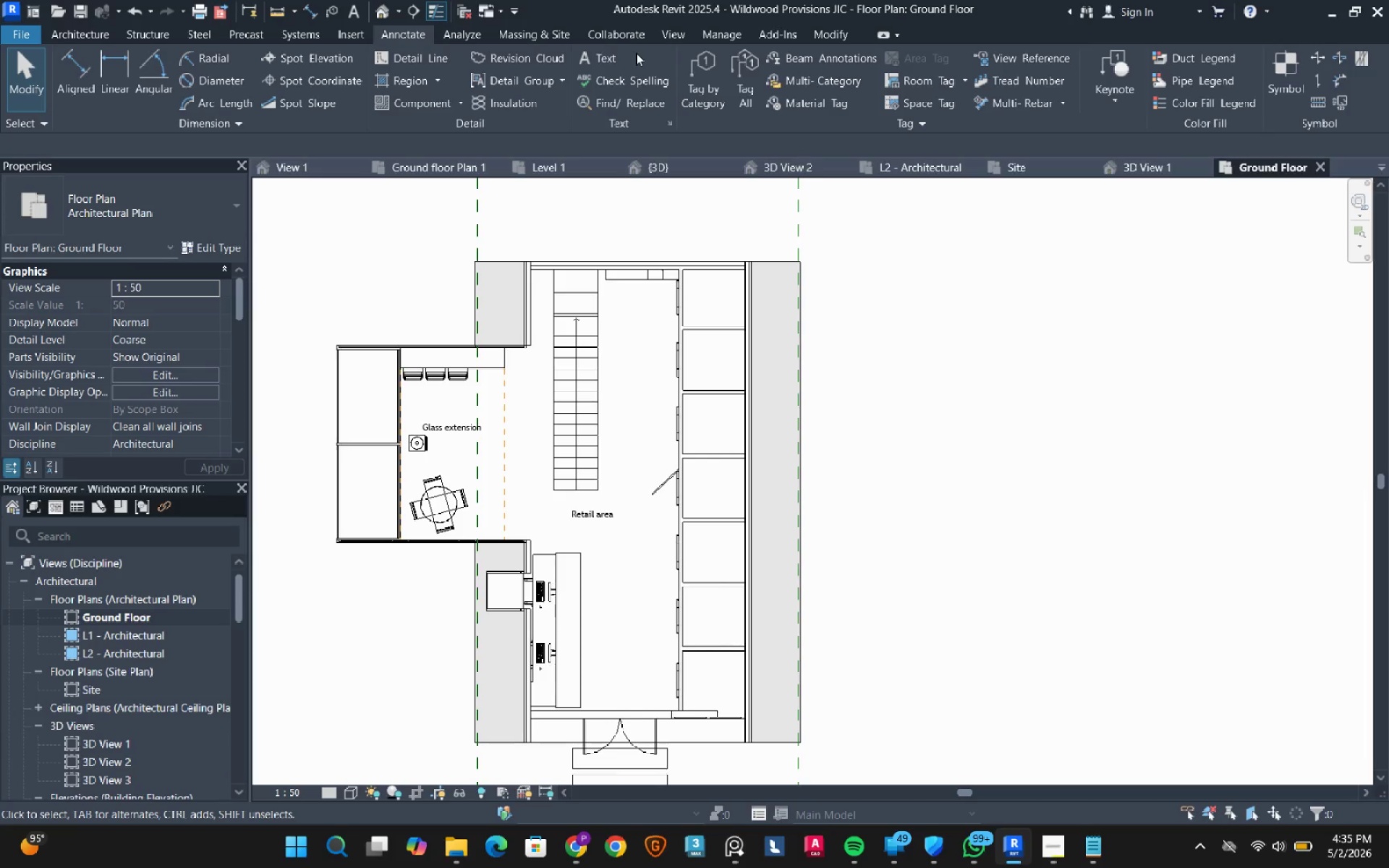 
left_click([600, 62])
 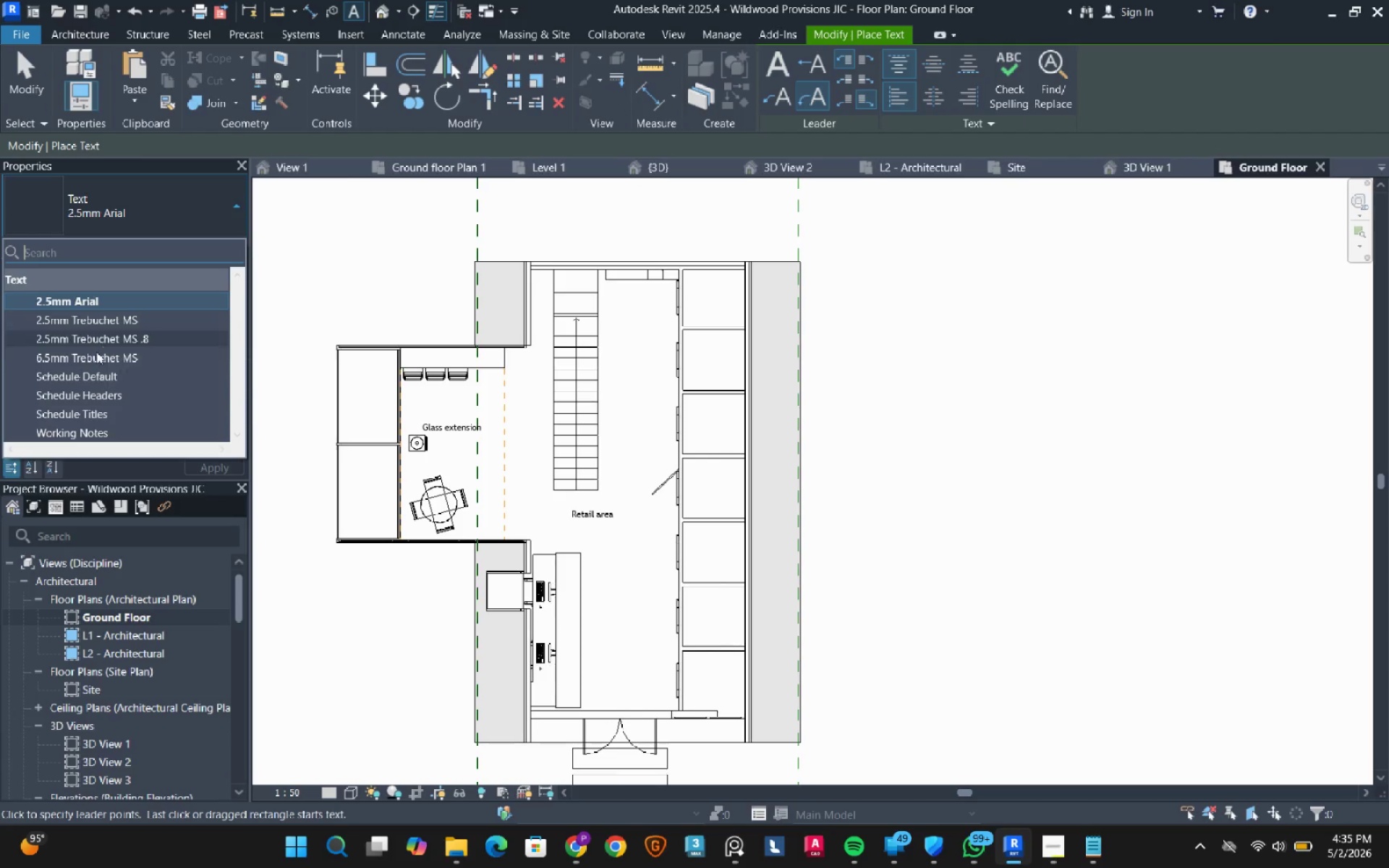 
wait(5.86)
 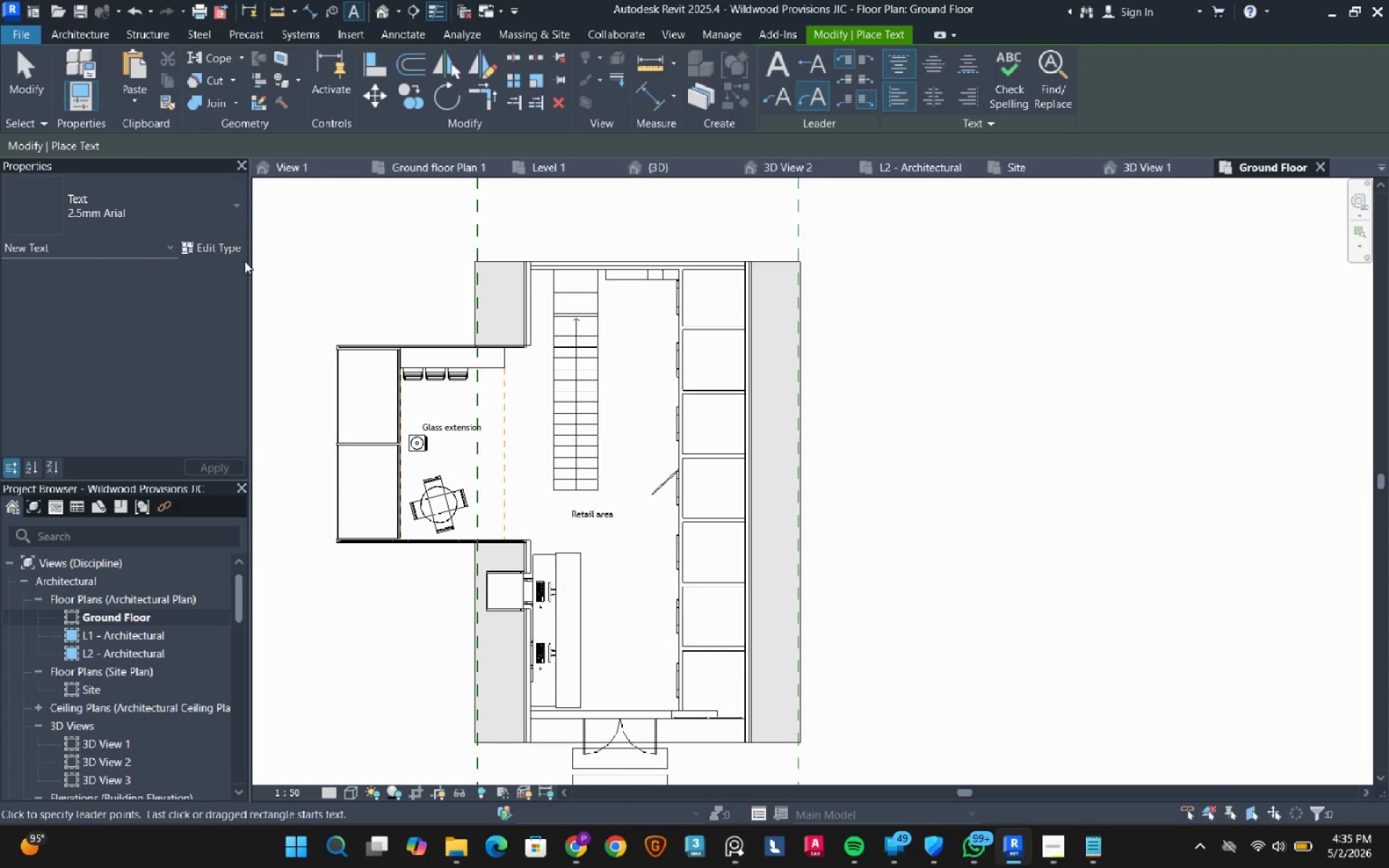 
left_click([864, 454])
 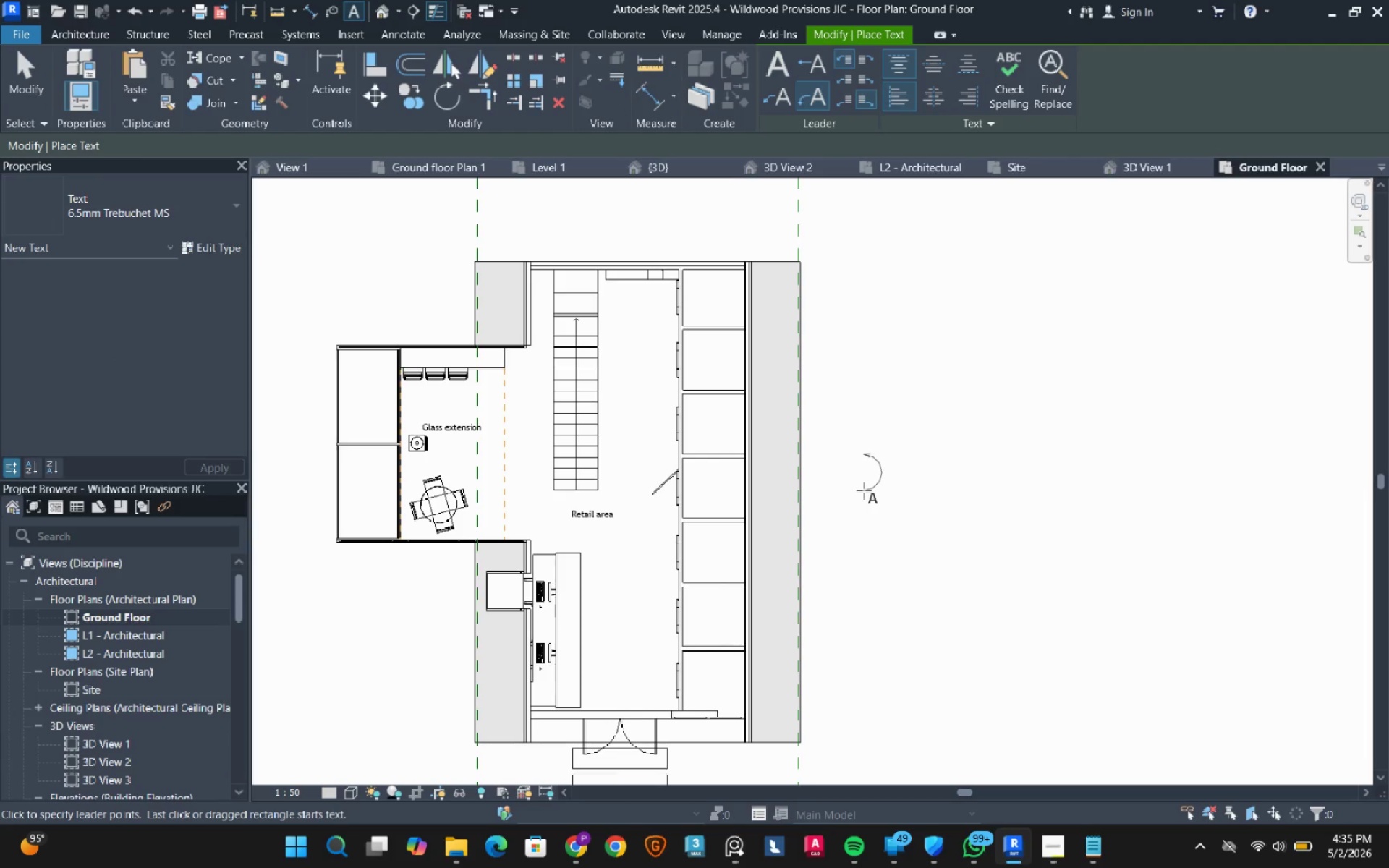 
key(Escape)
 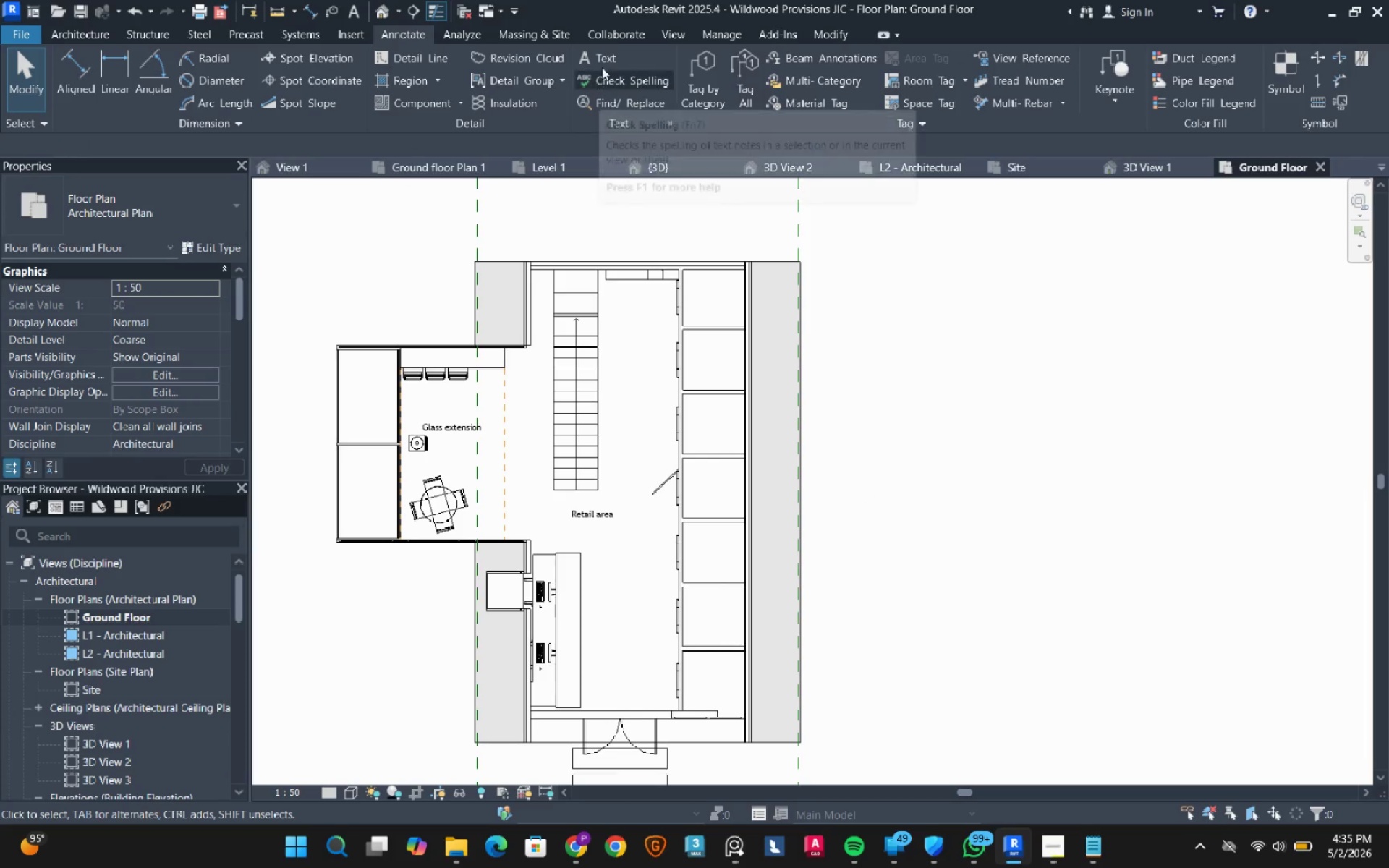 
left_click([606, 58])
 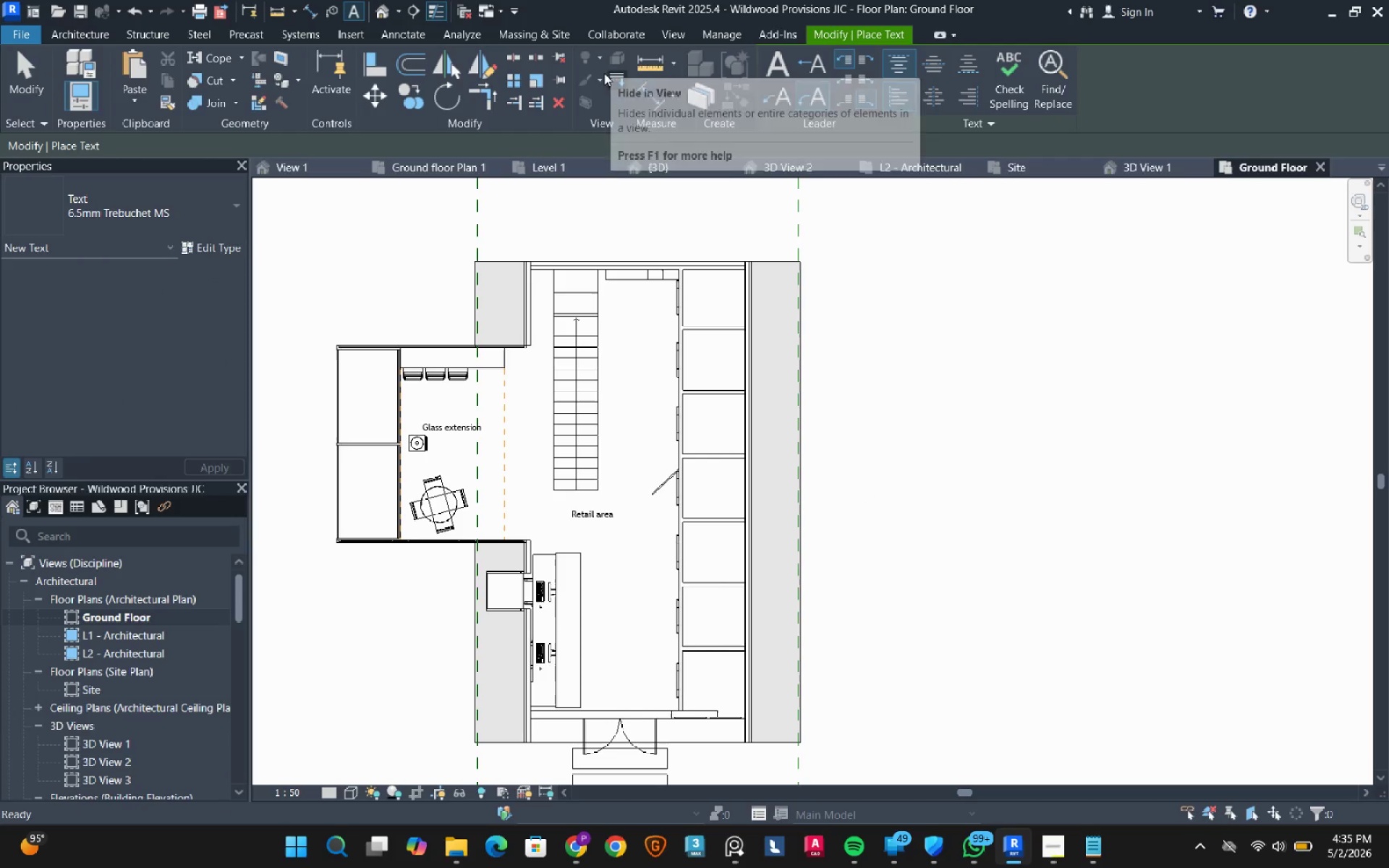 
mouse_move([214, 174])
 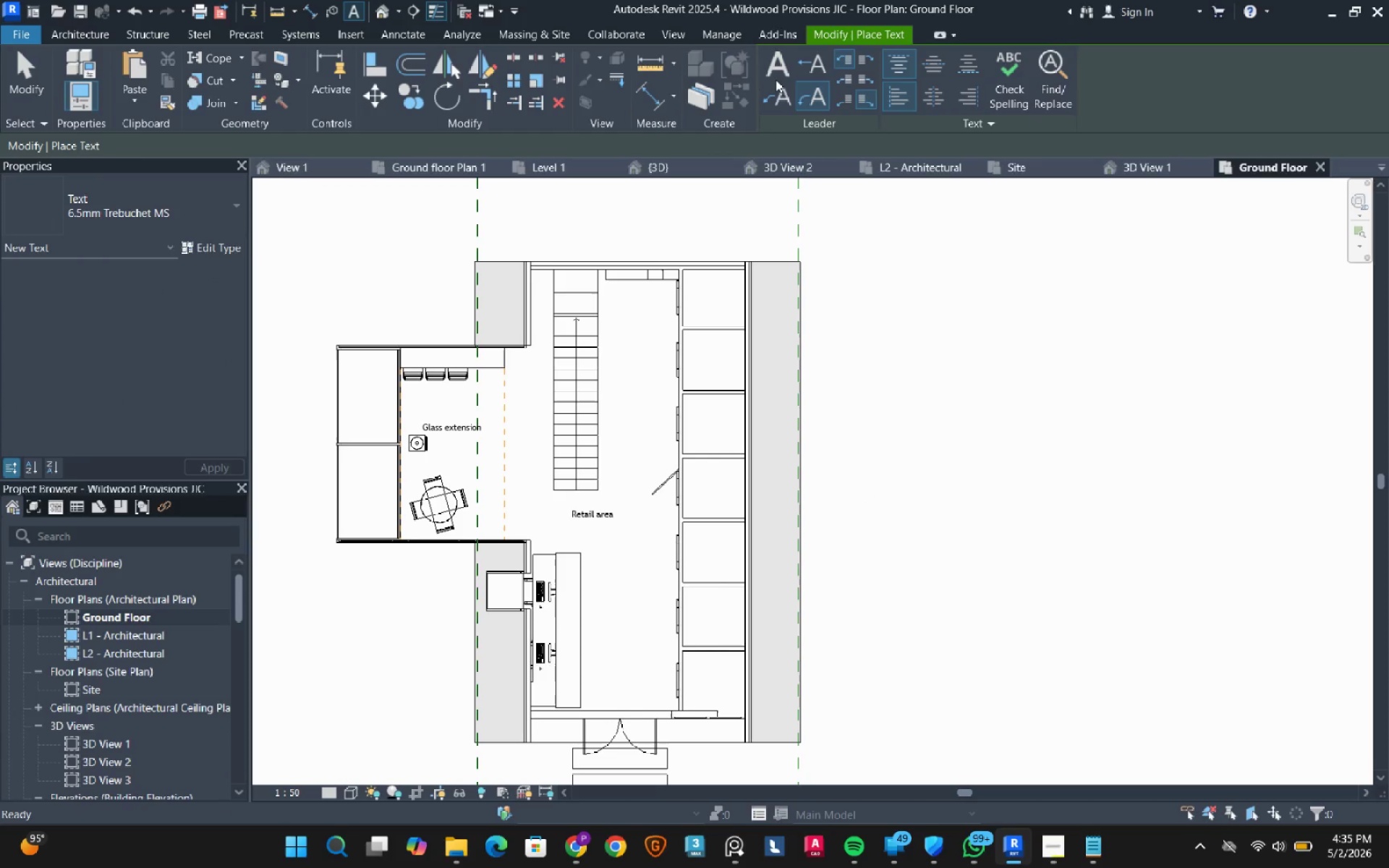 
left_click([781, 75])
 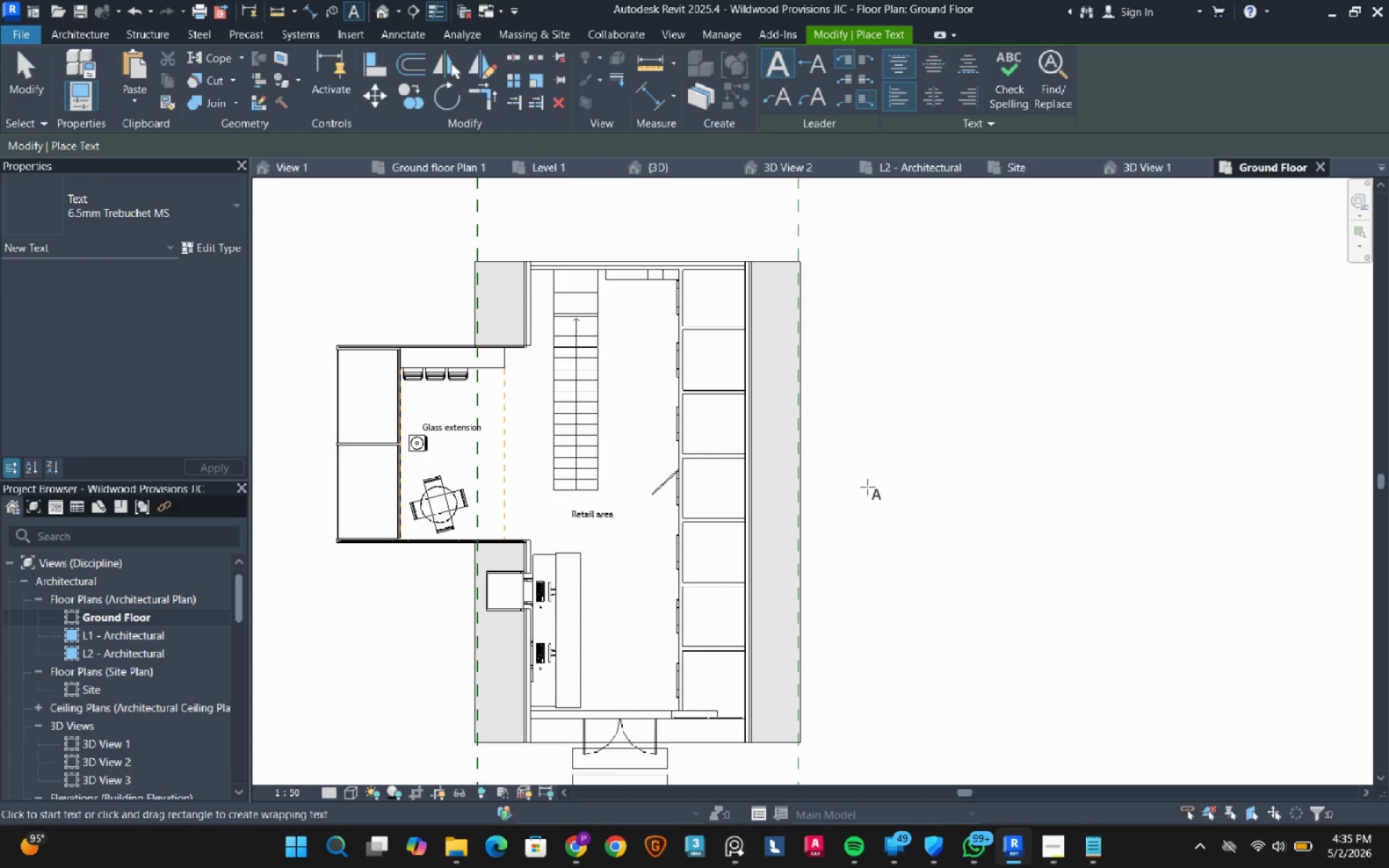 
left_click([891, 477])
 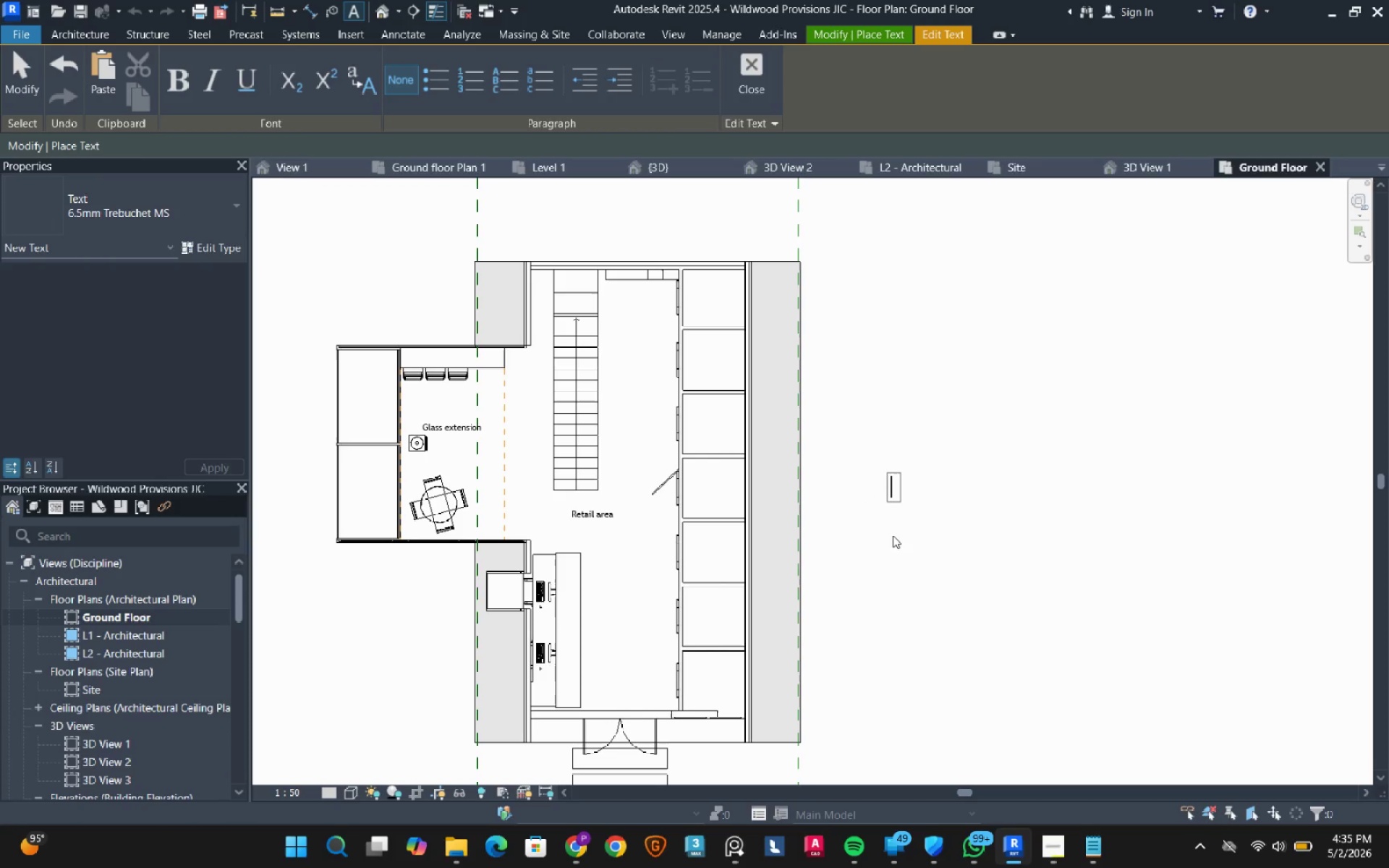 
type(p)
key(Backspace)
type(PET LOUNGE)
 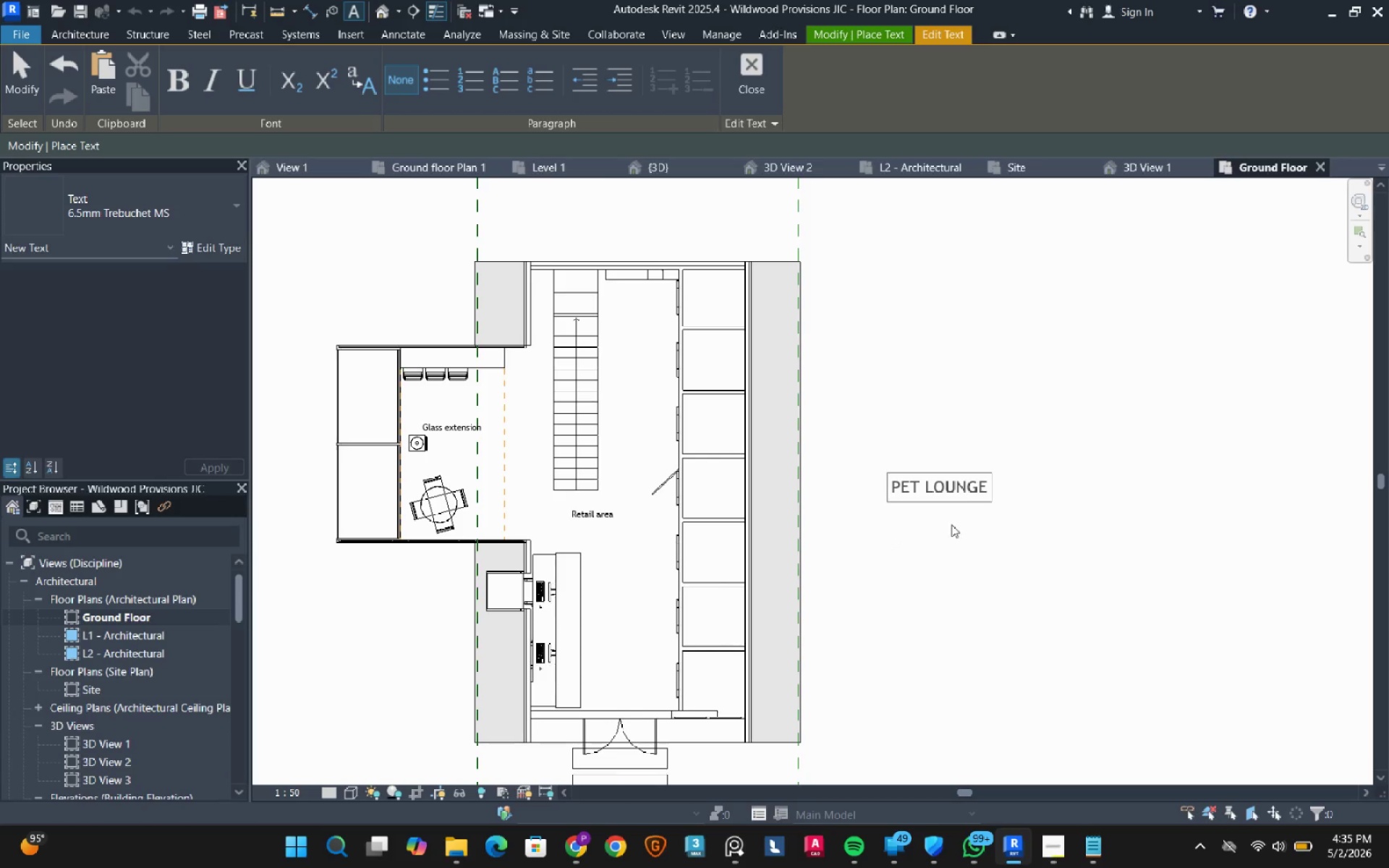 
left_click_drag(start_coordinate=[955, 527], to_coordinate=[941, 495])
 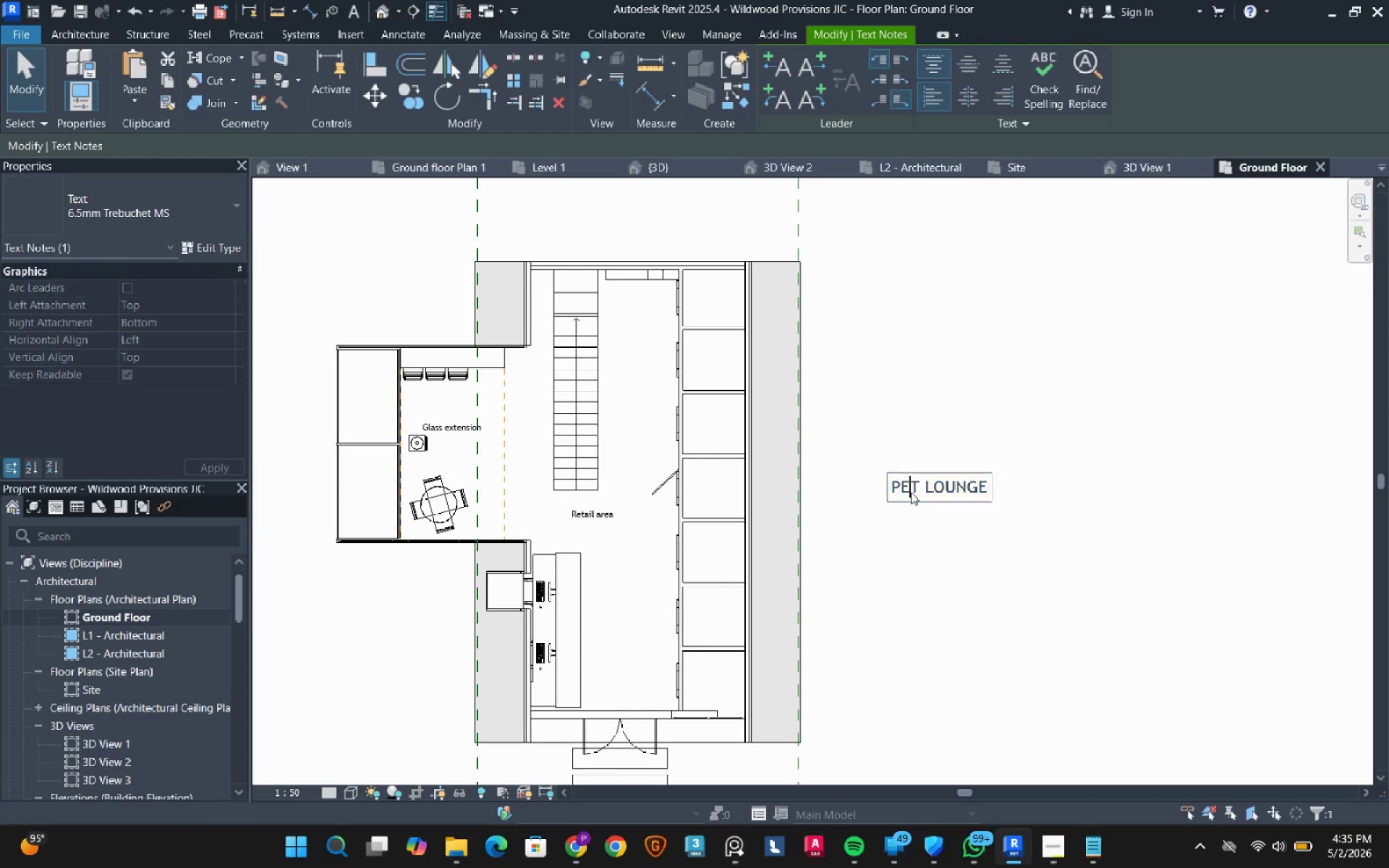 
key(Escape)
 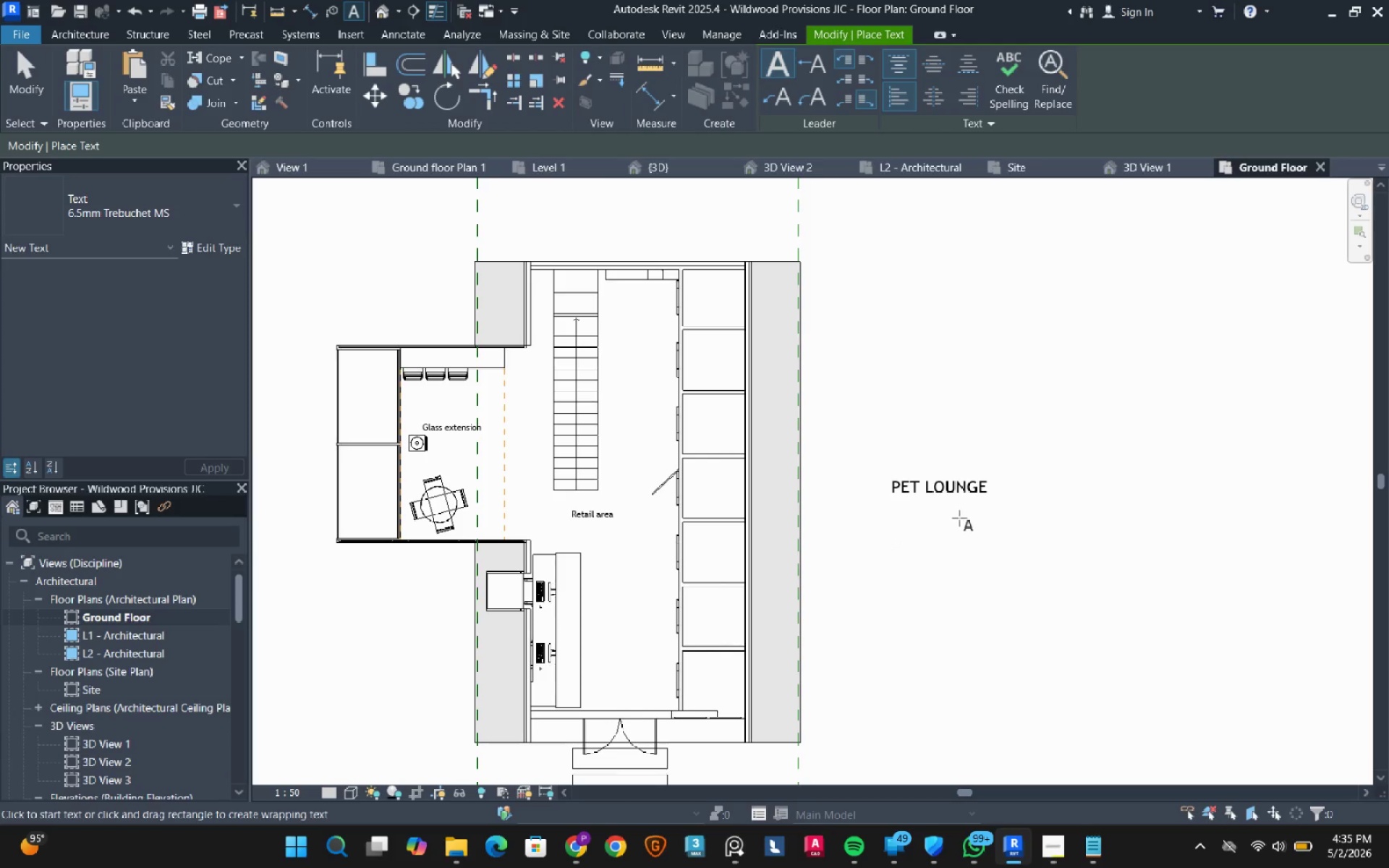 
key(Escape)
 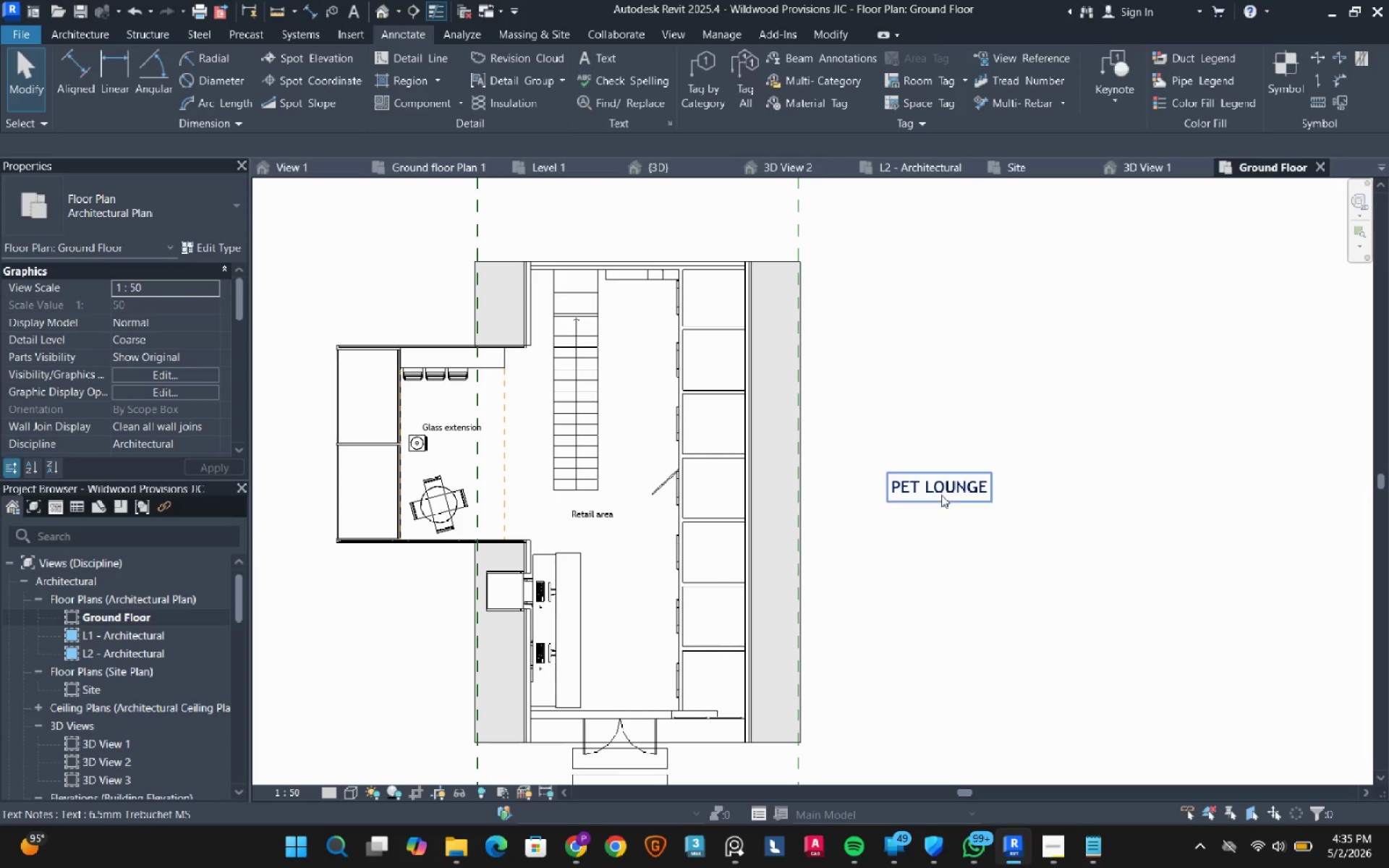 
left_click([941, 495])
 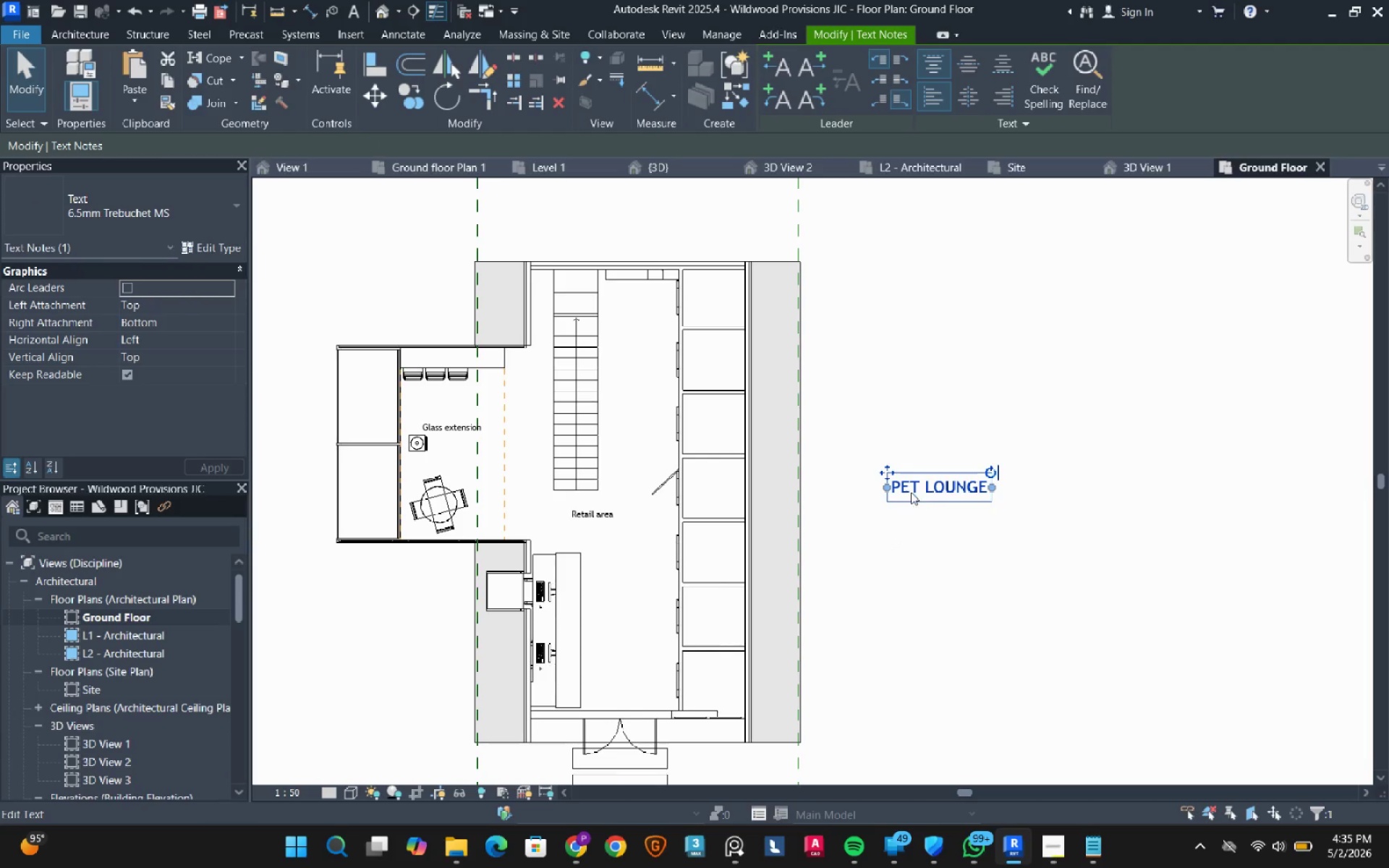 
left_click([911, 492])
 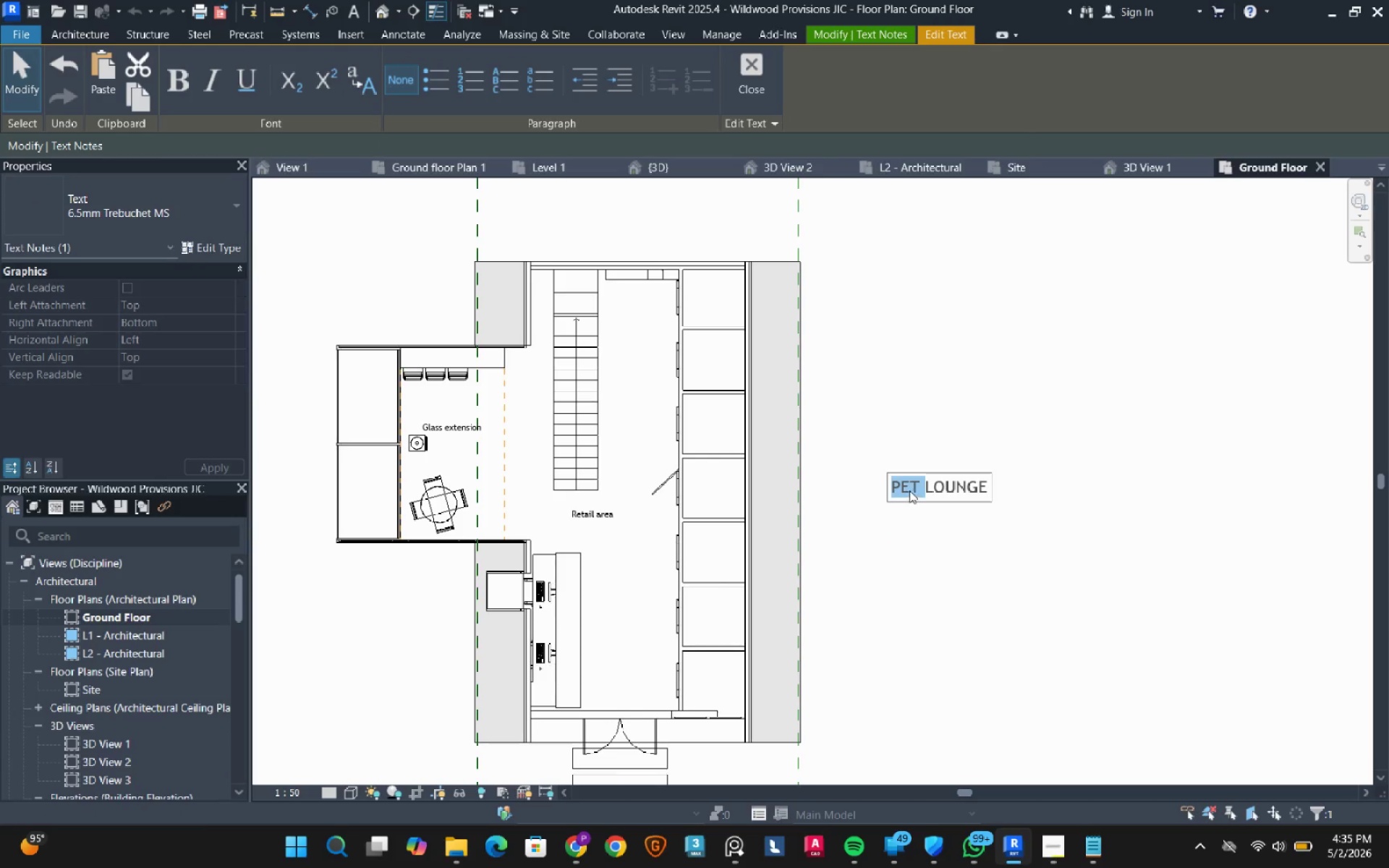 
left_click([911, 492])
 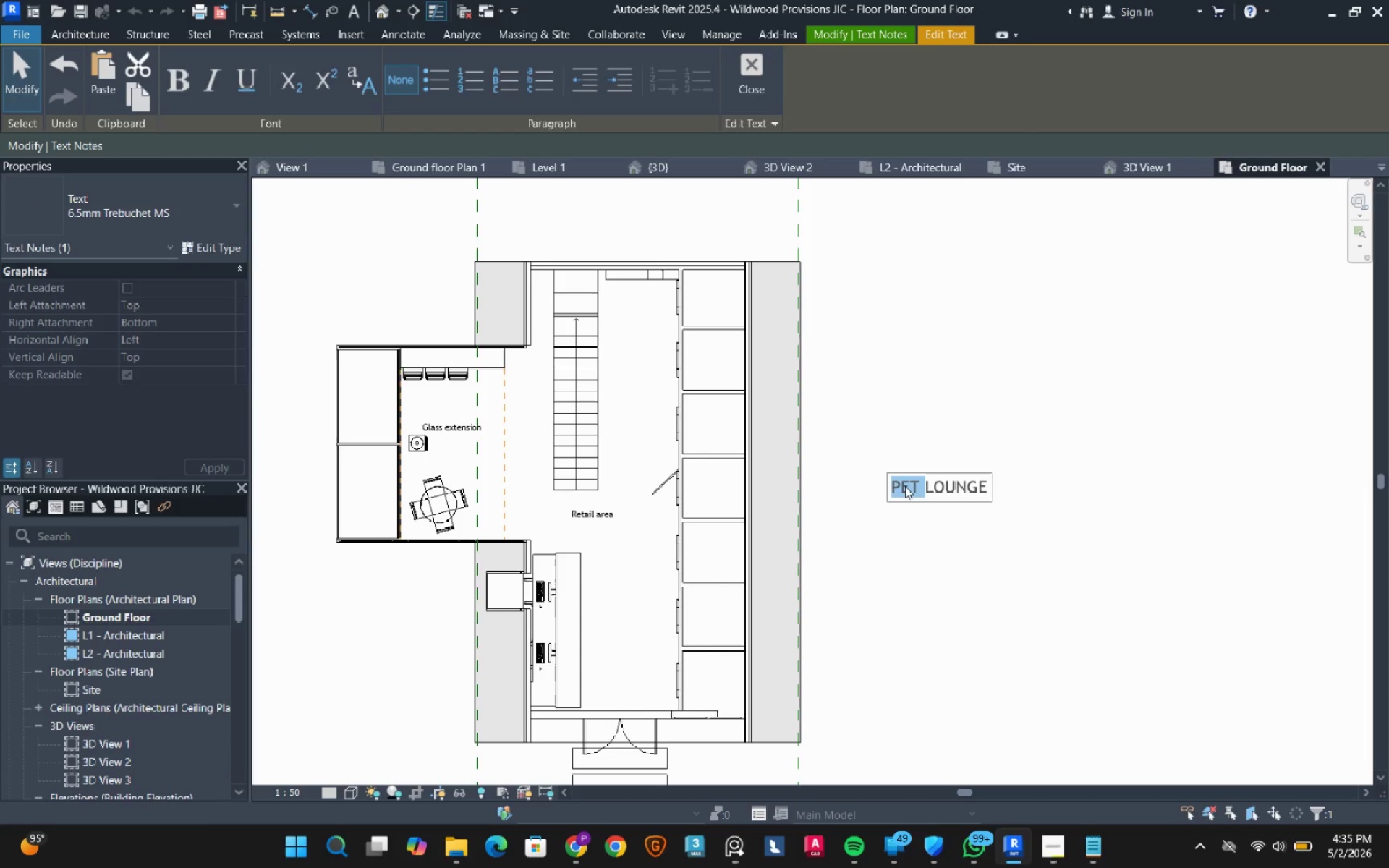 
left_click([899, 490])
 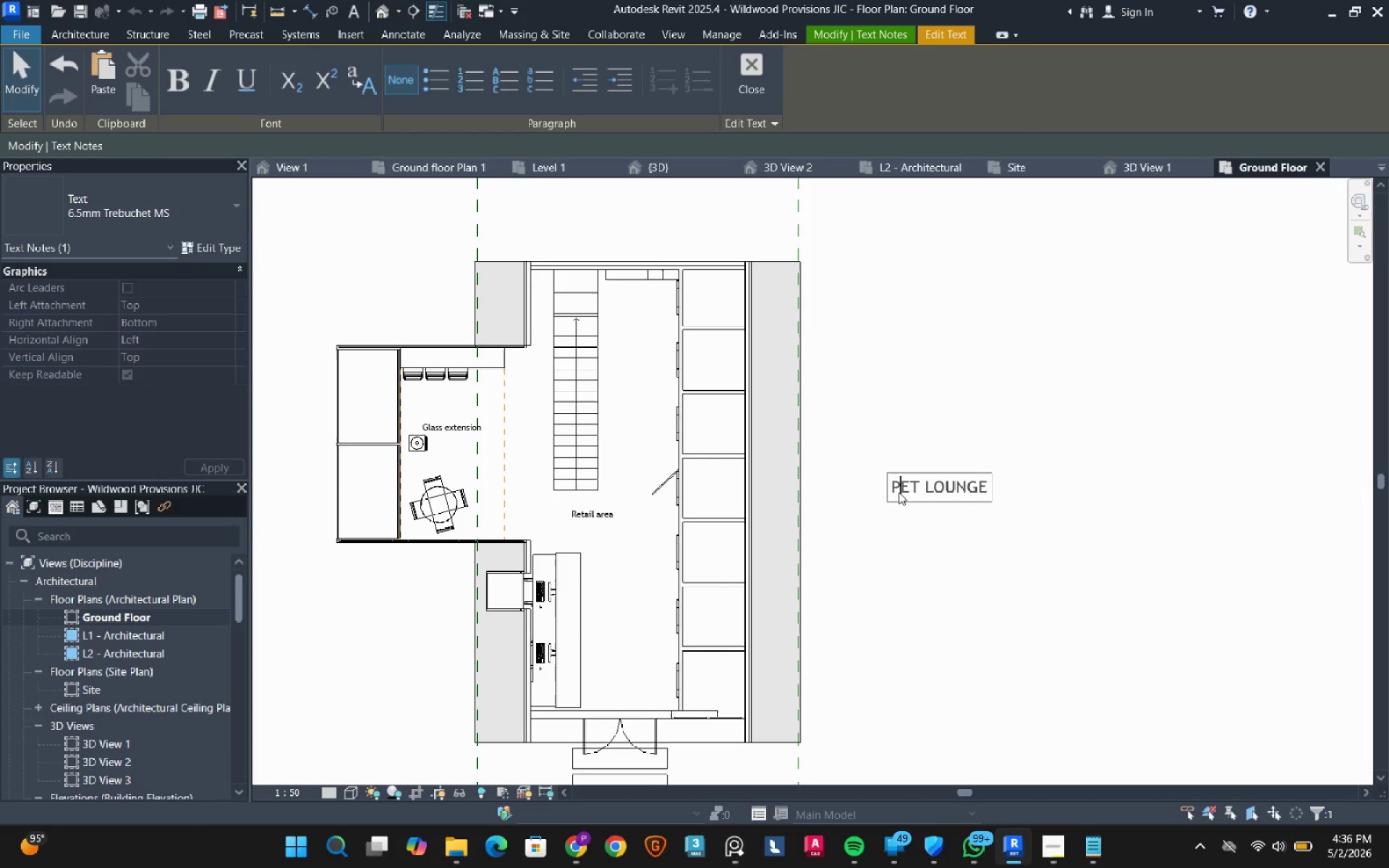 
key(Space)
 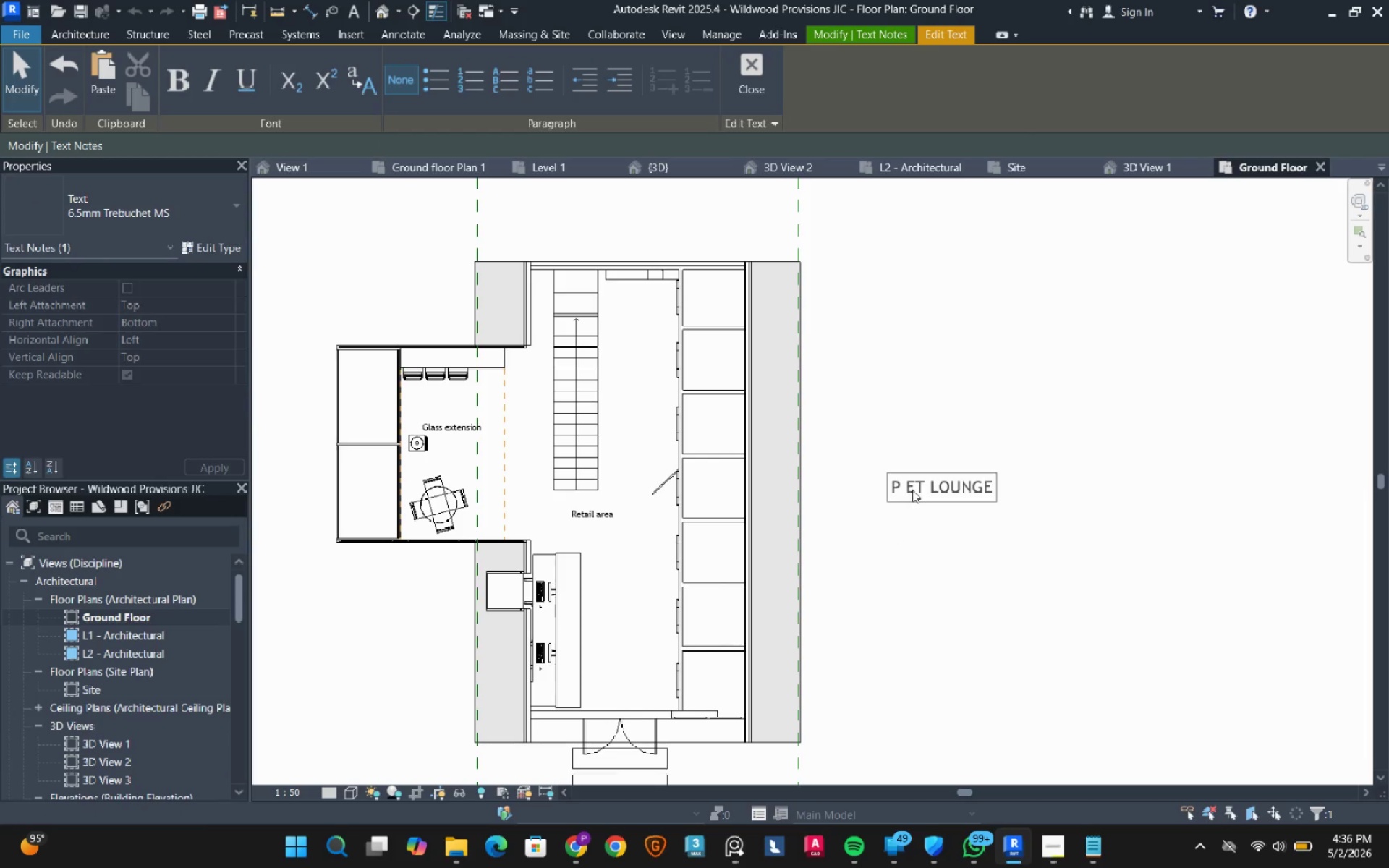 
left_click([912, 490])
 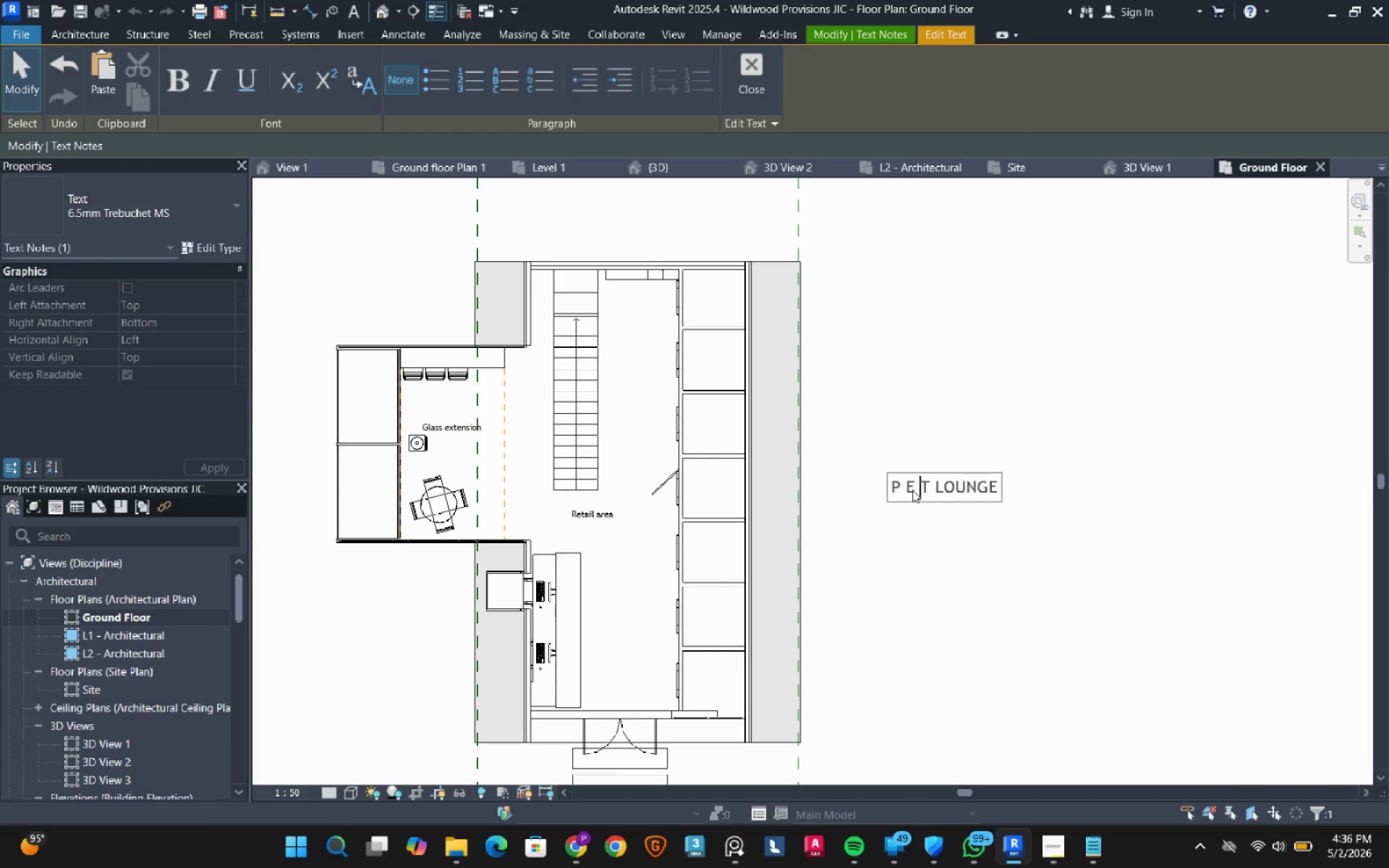 
key(Space)
 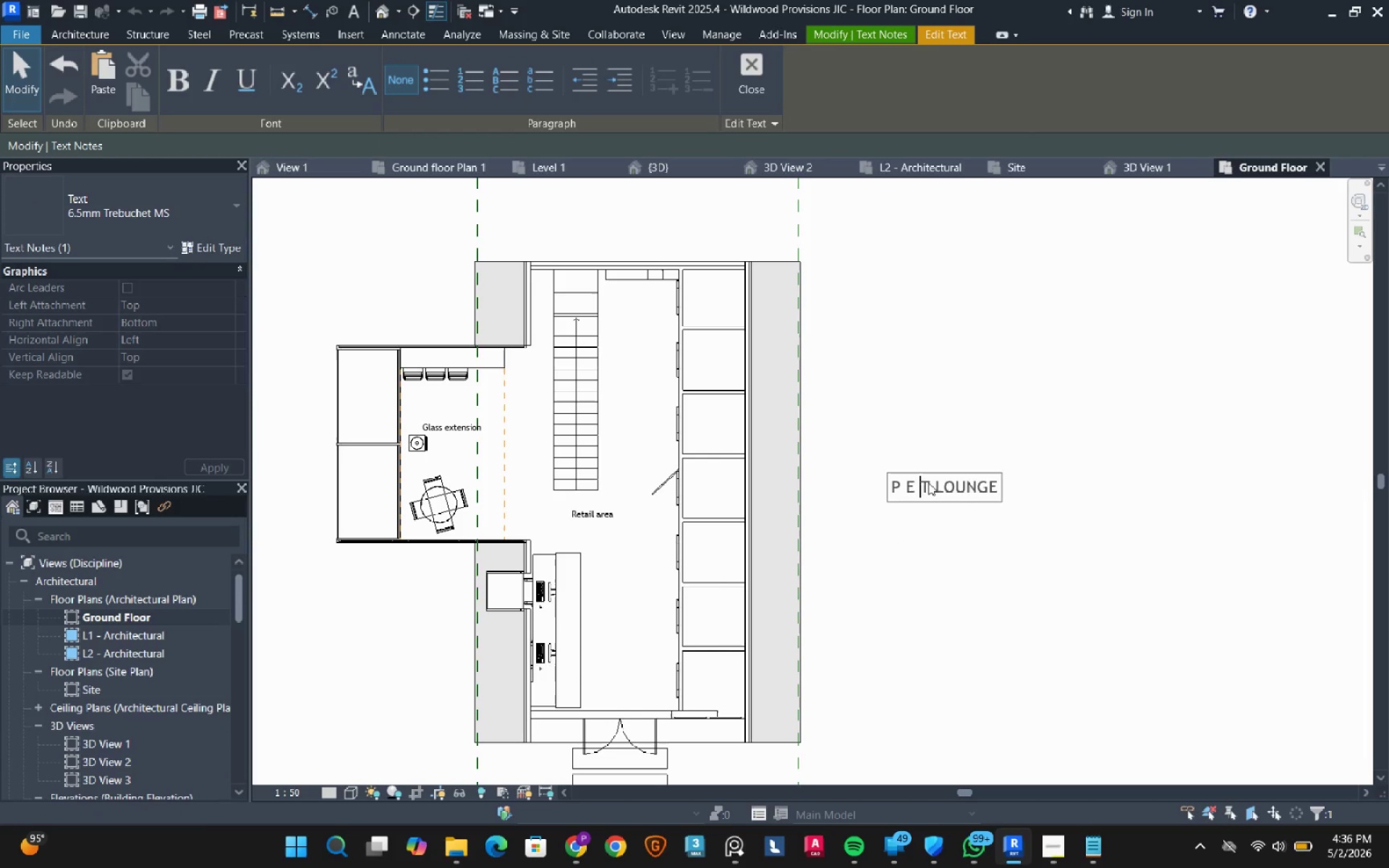 
left_click([928, 482])
 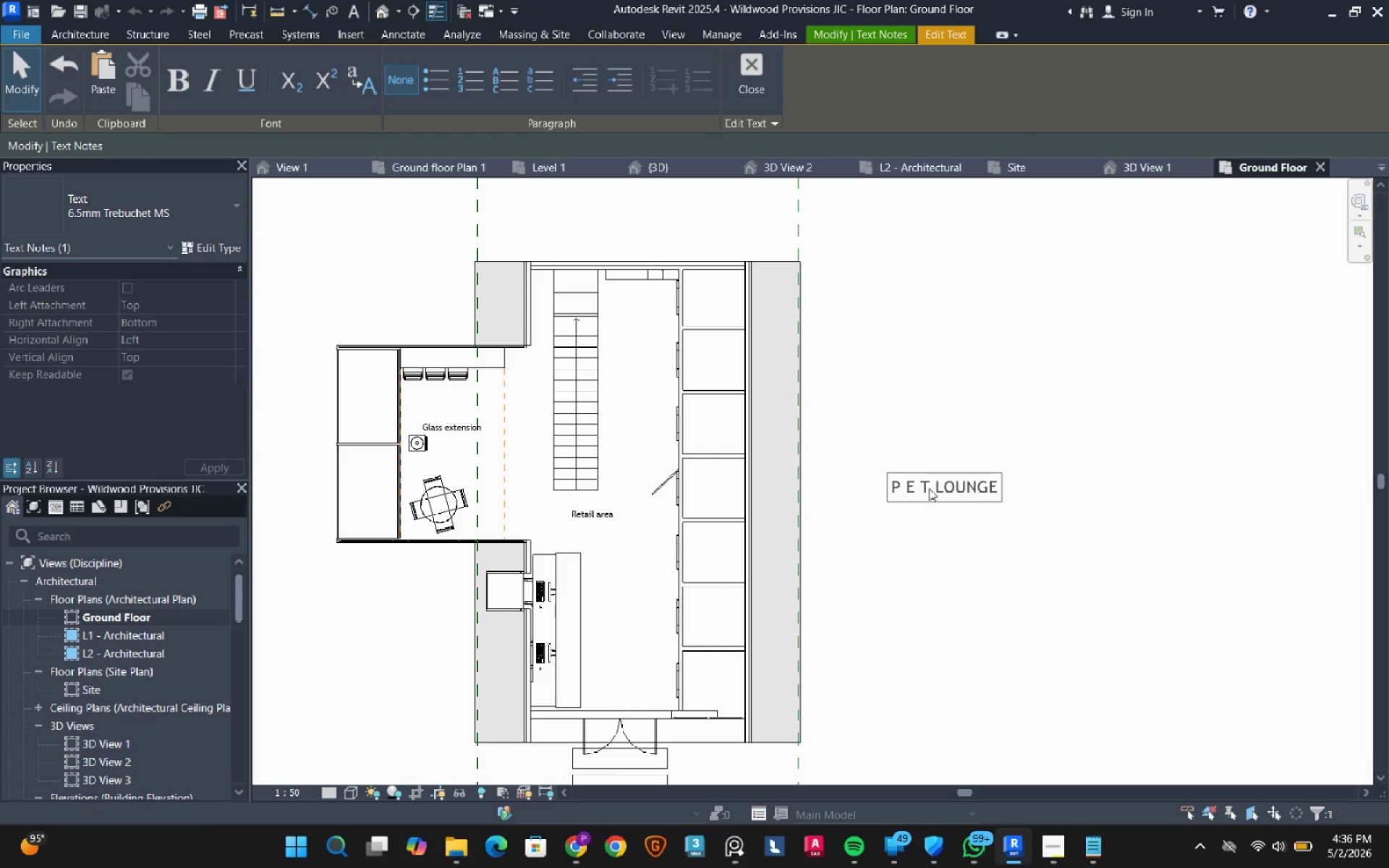 
key(Space)
 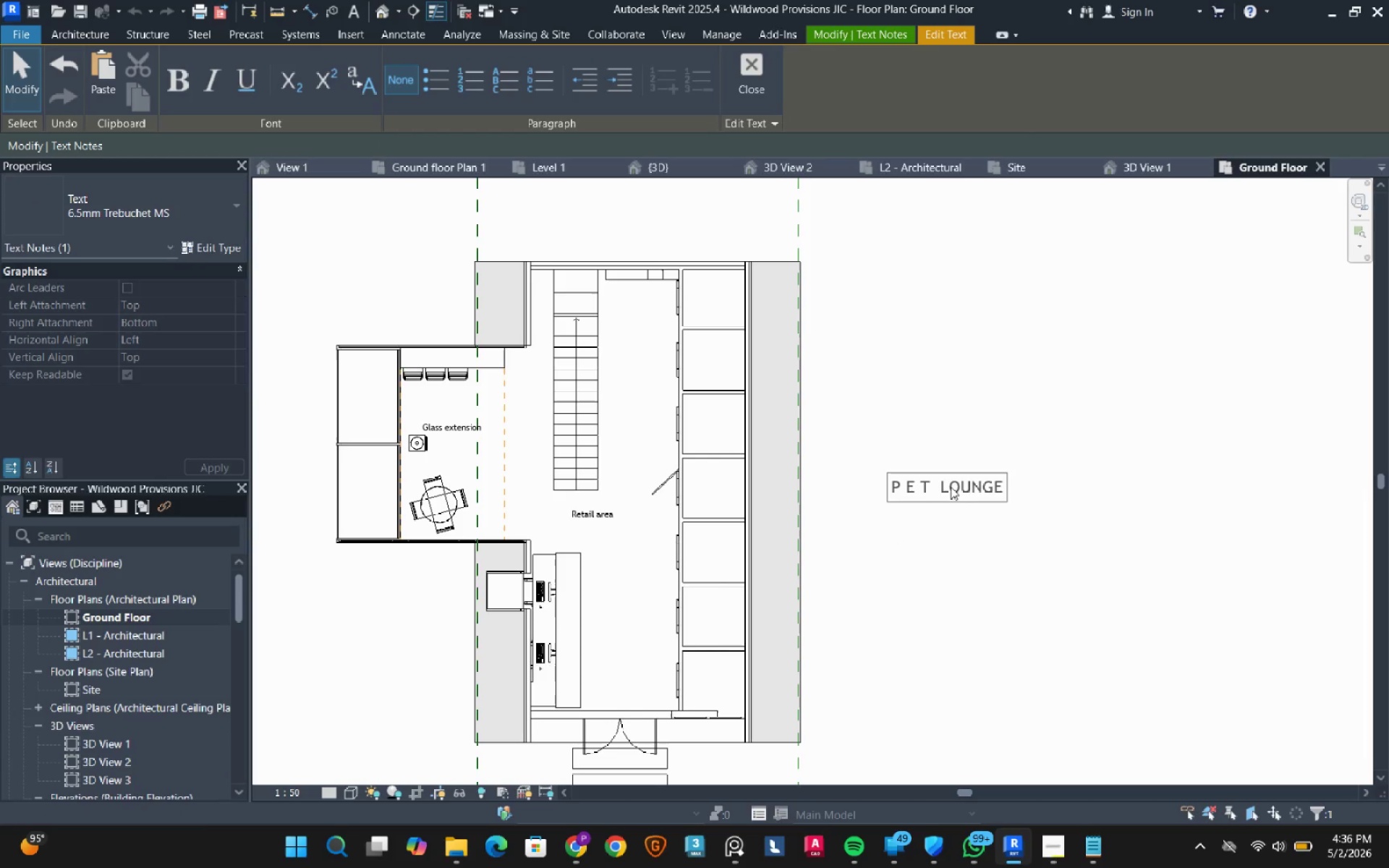 
left_click([951, 487])
 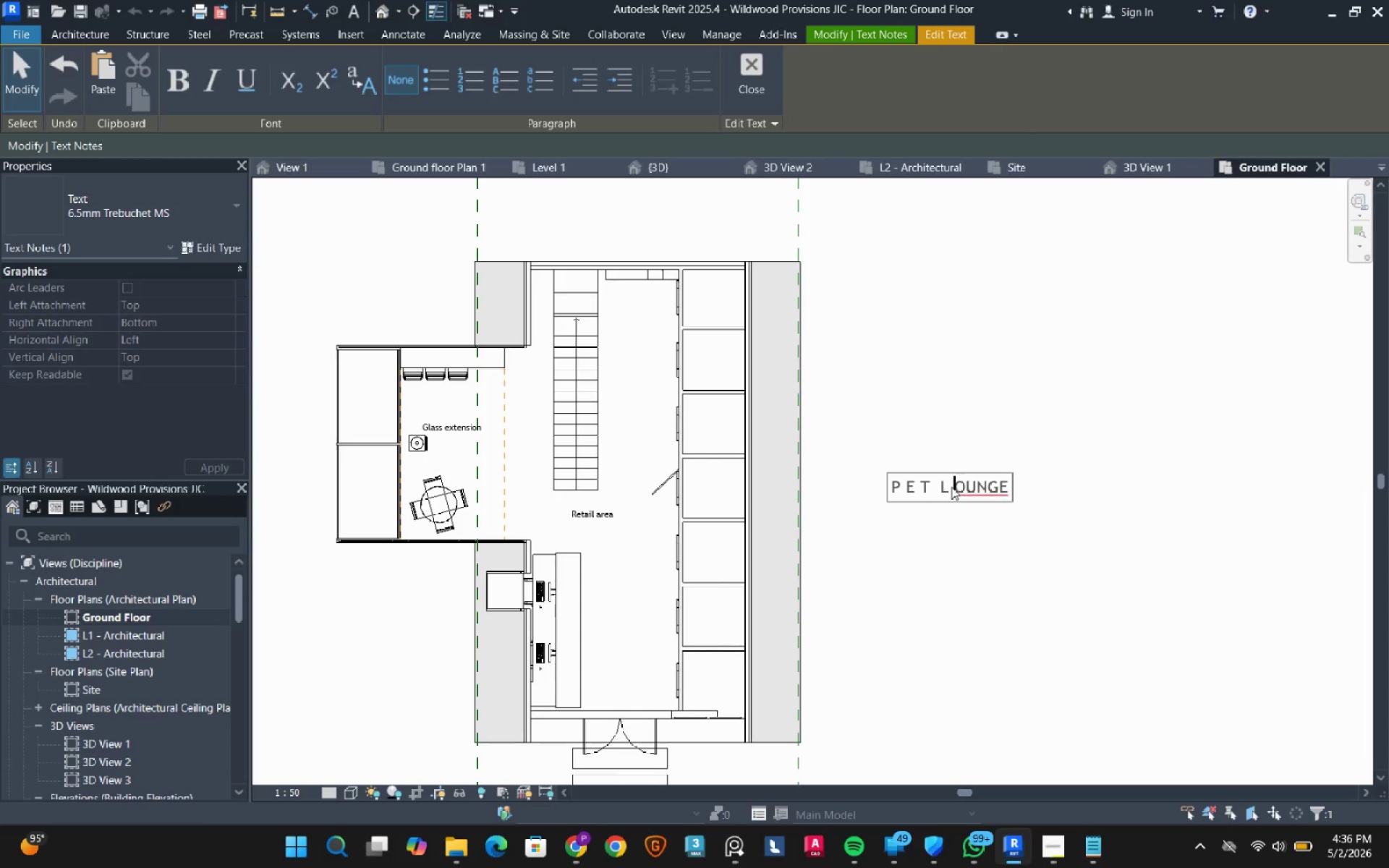 
key(Space)
 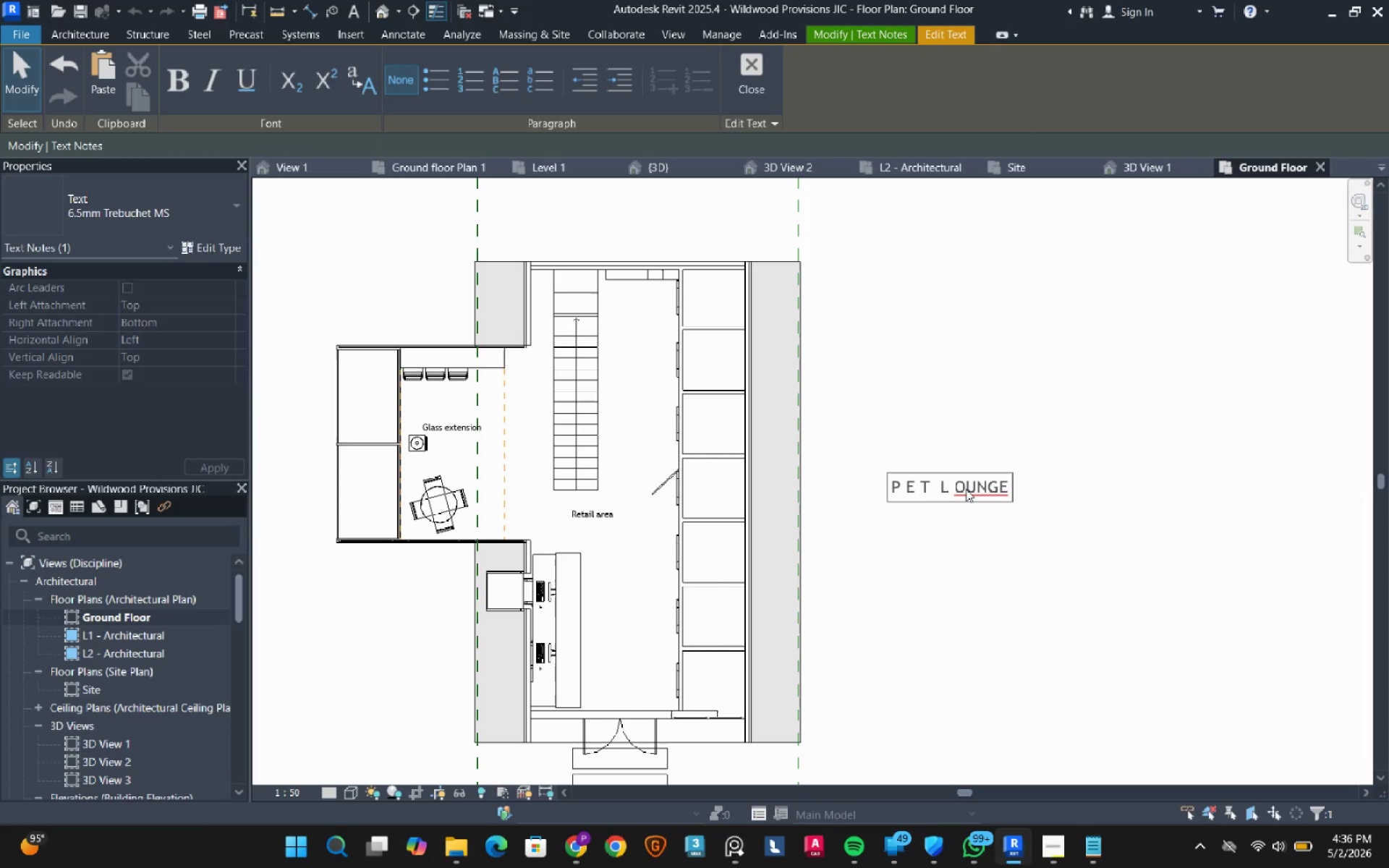 
left_click([966, 489])
 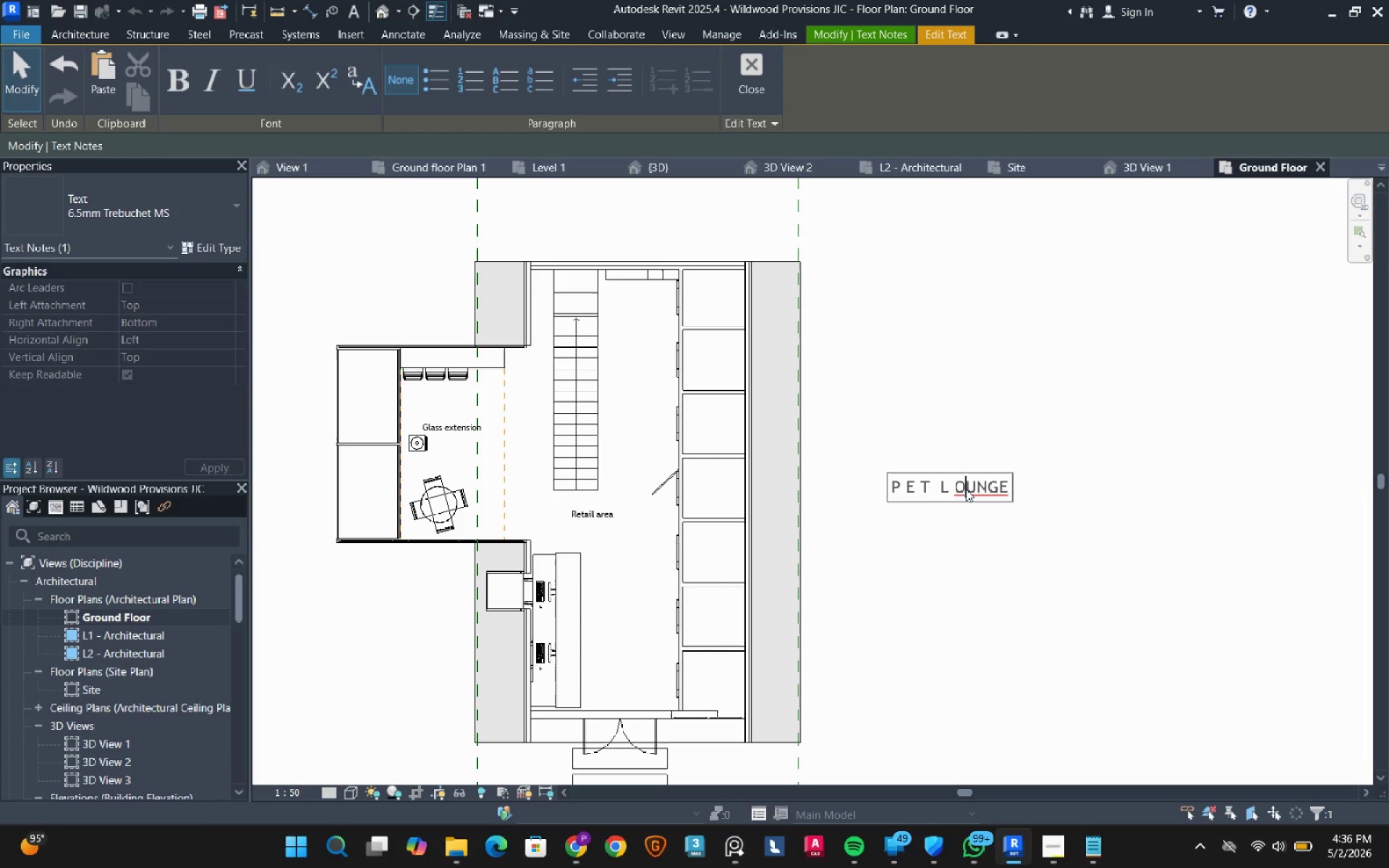 
key(Space)
 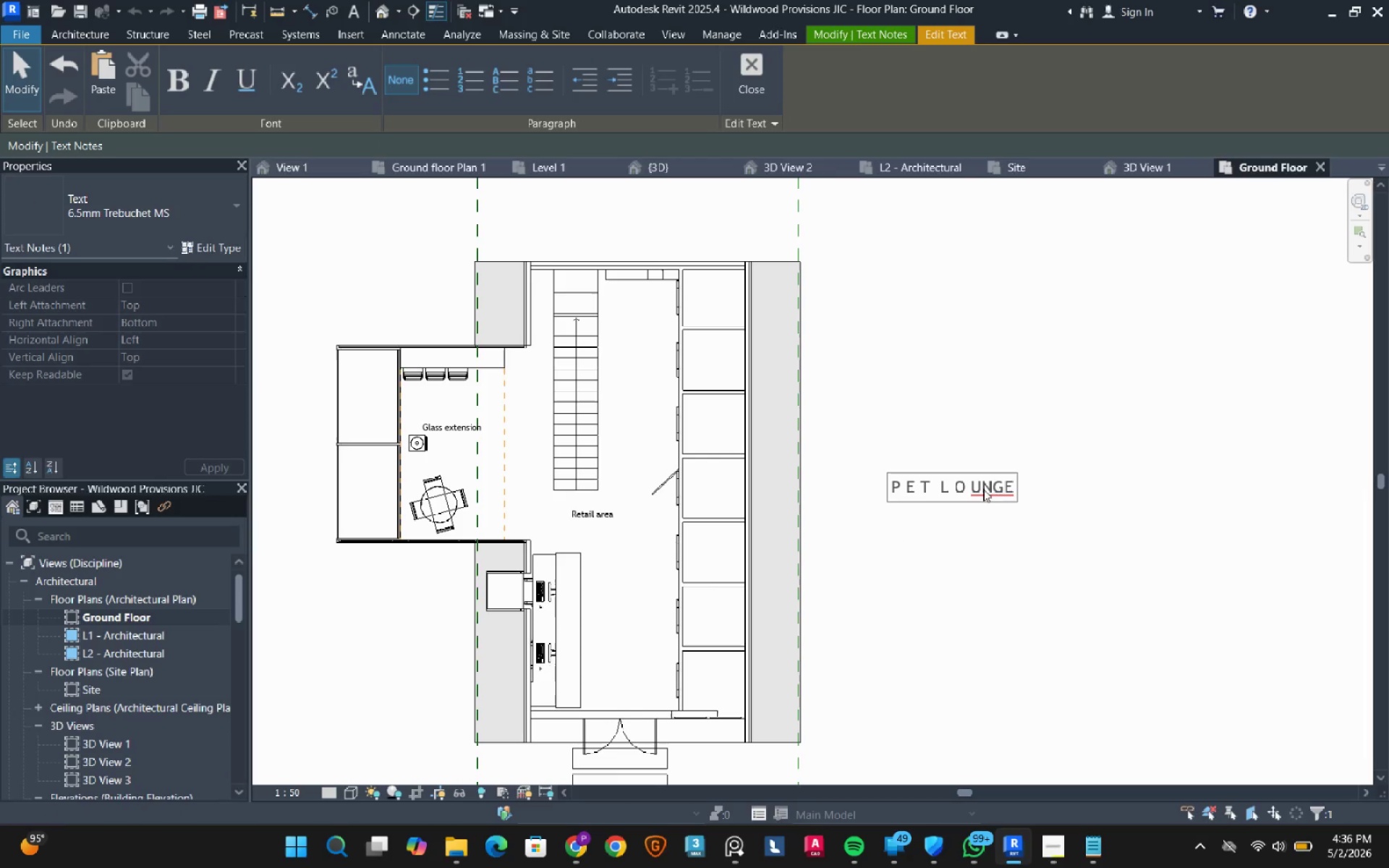 
left_click([983, 489])
 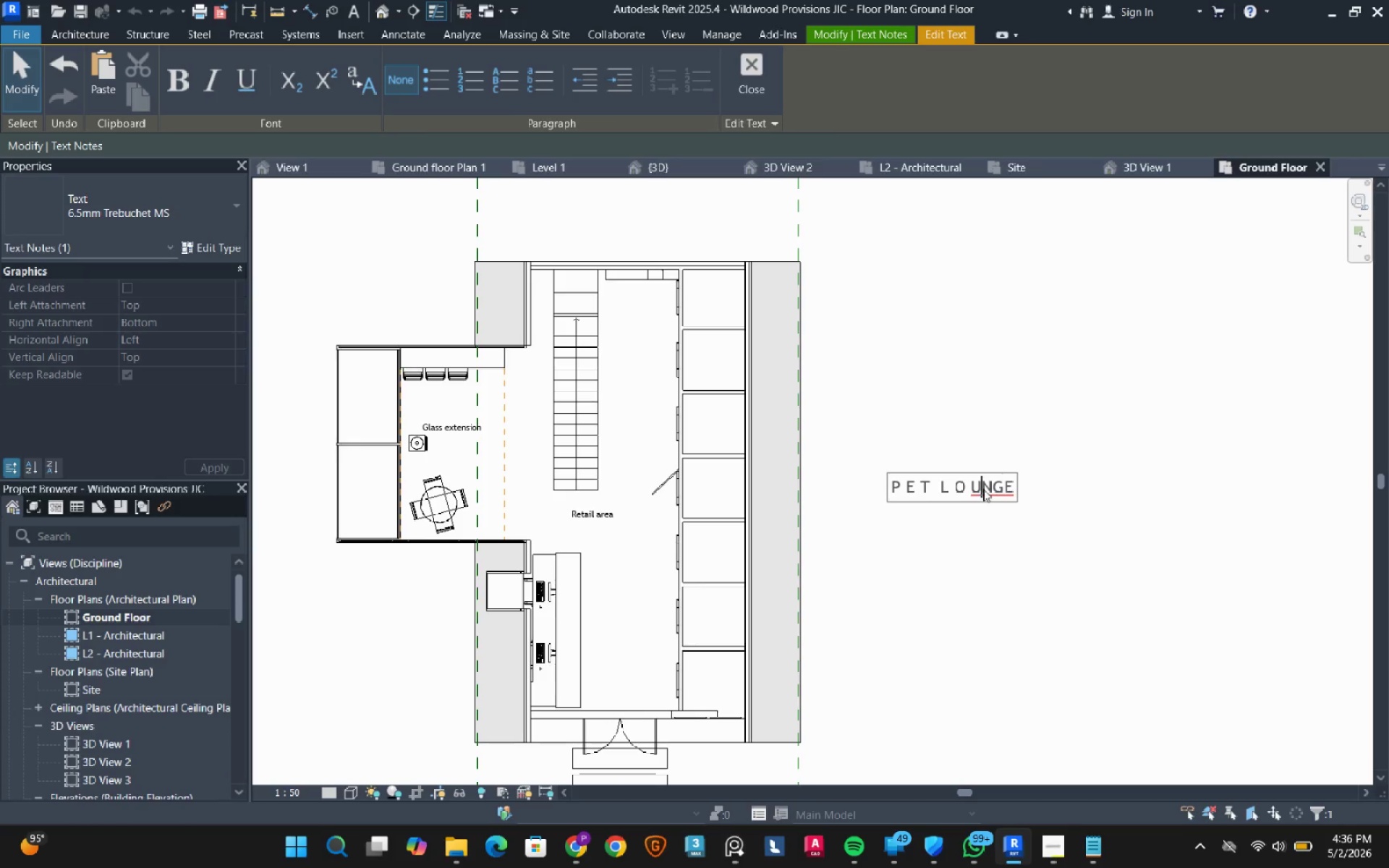 
key(Space)
 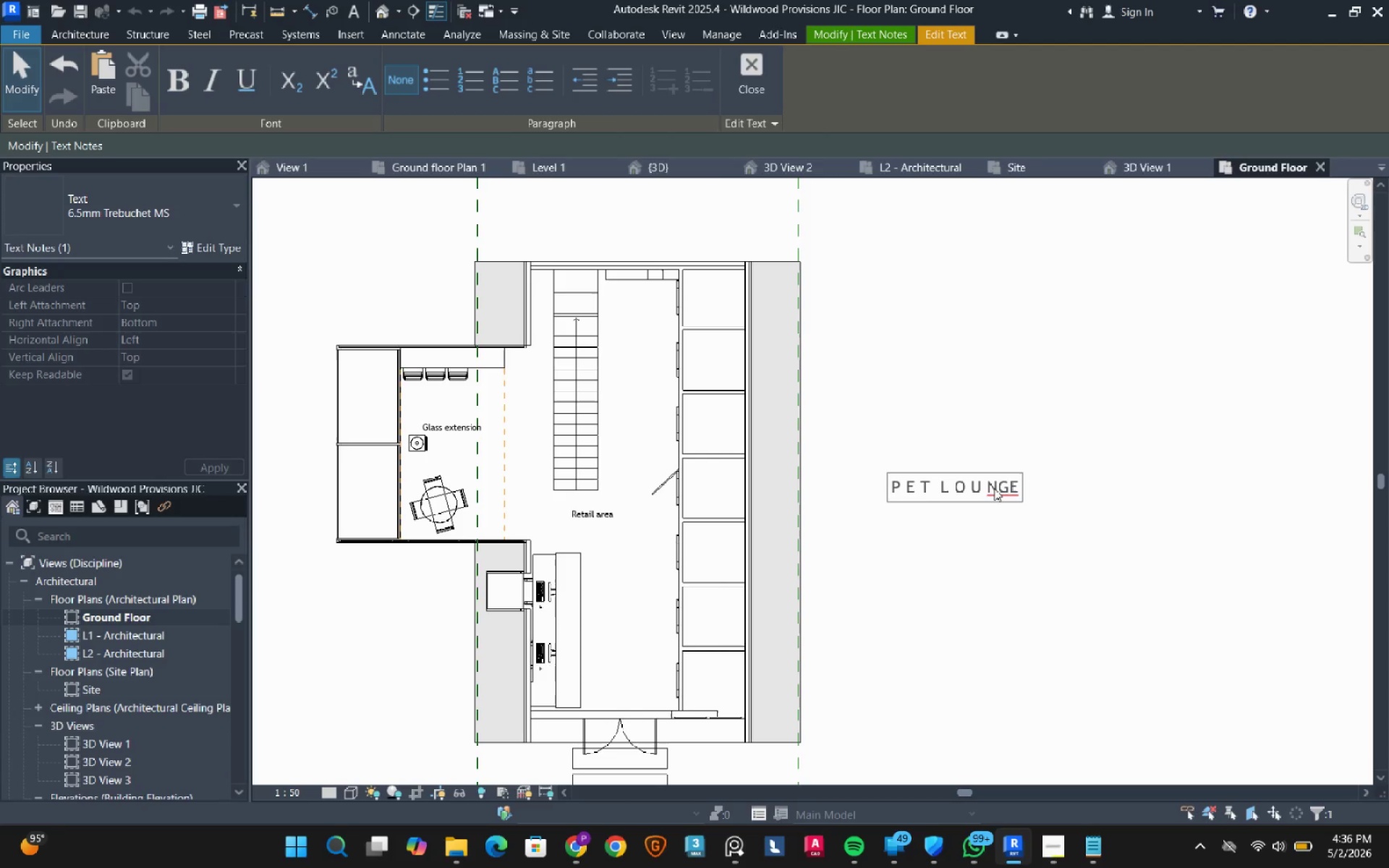 
left_click([995, 488])
 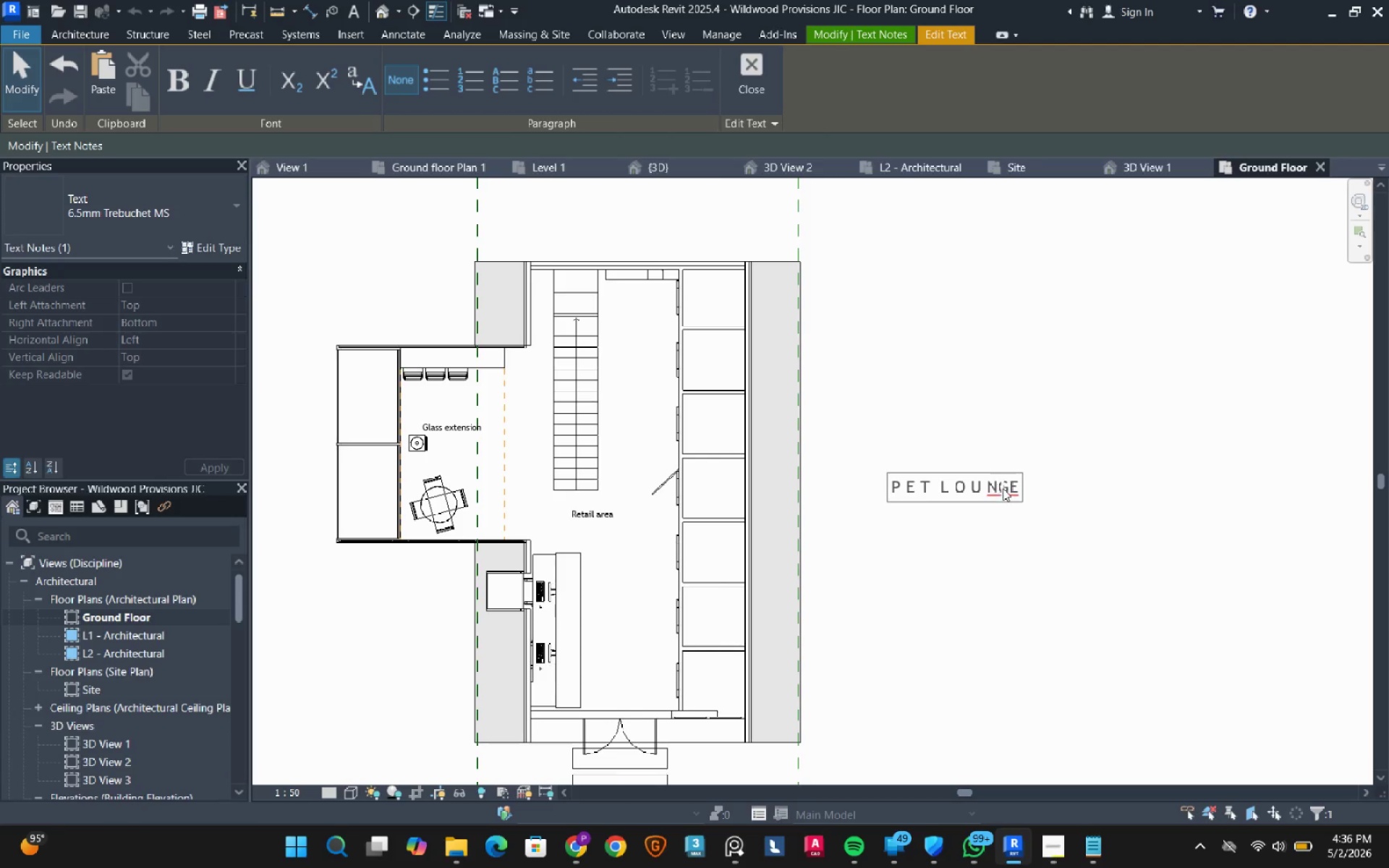 
key(Space)
 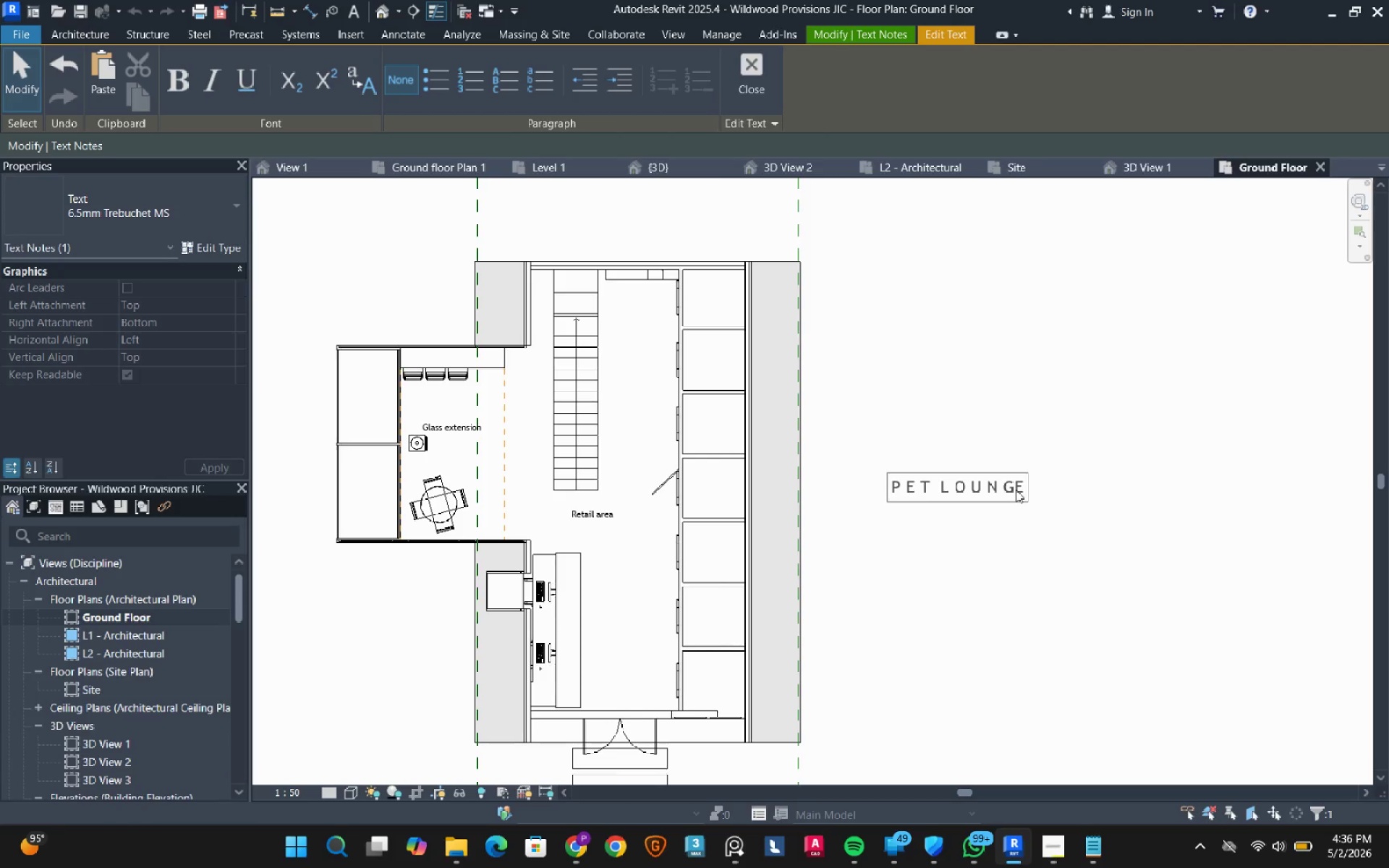 
left_click([1016, 490])
 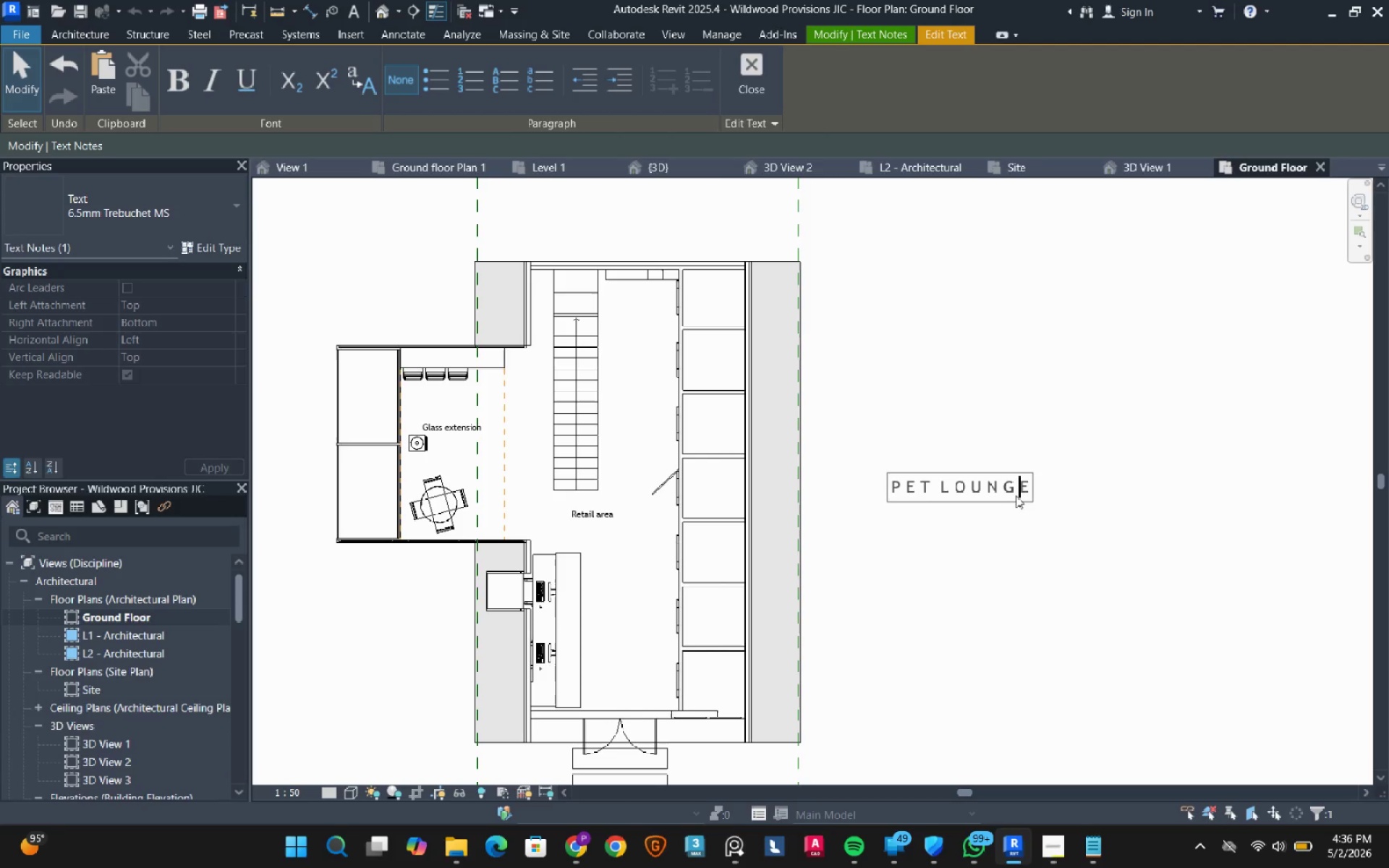 
key(Space)
 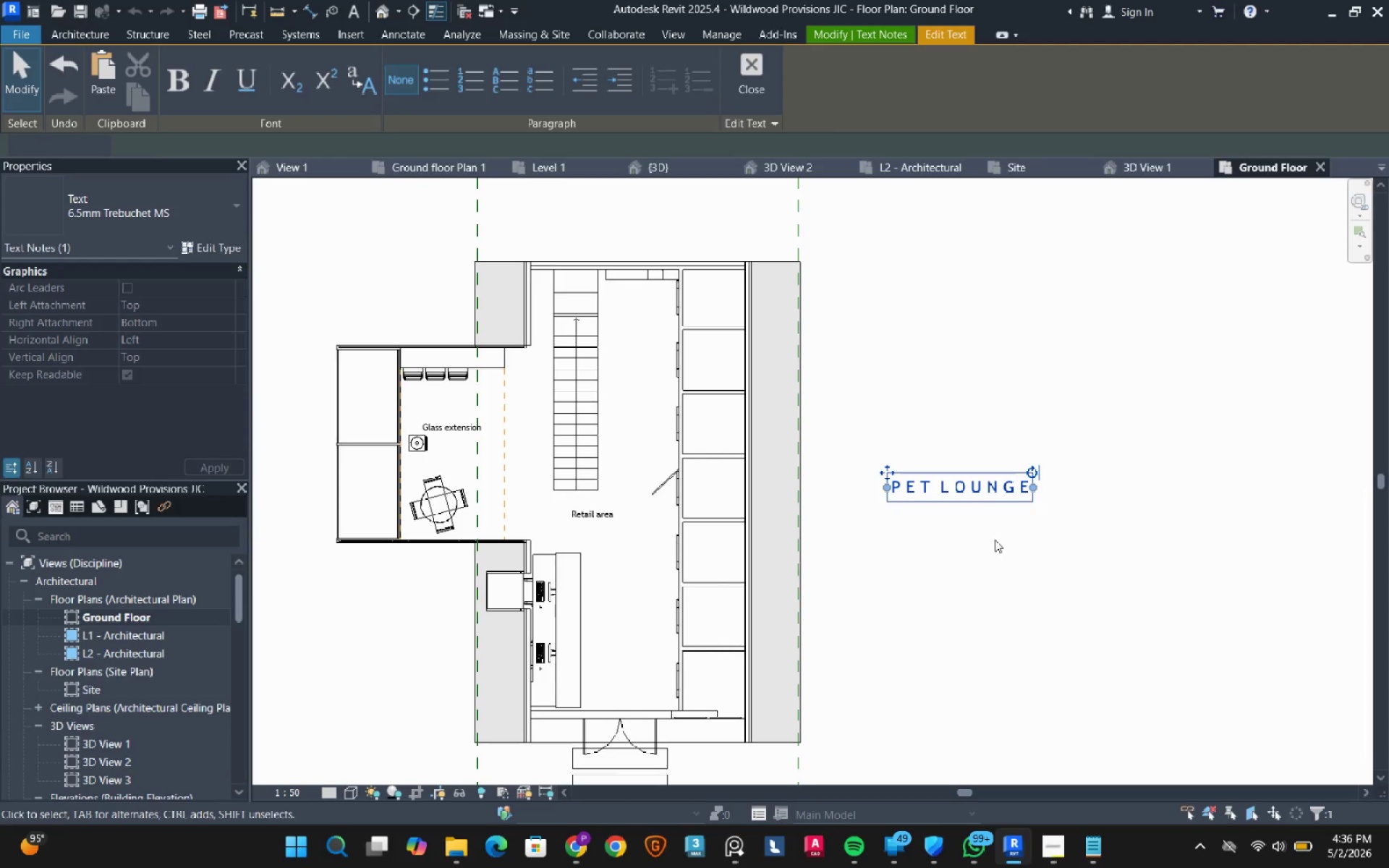 
key(Escape)
 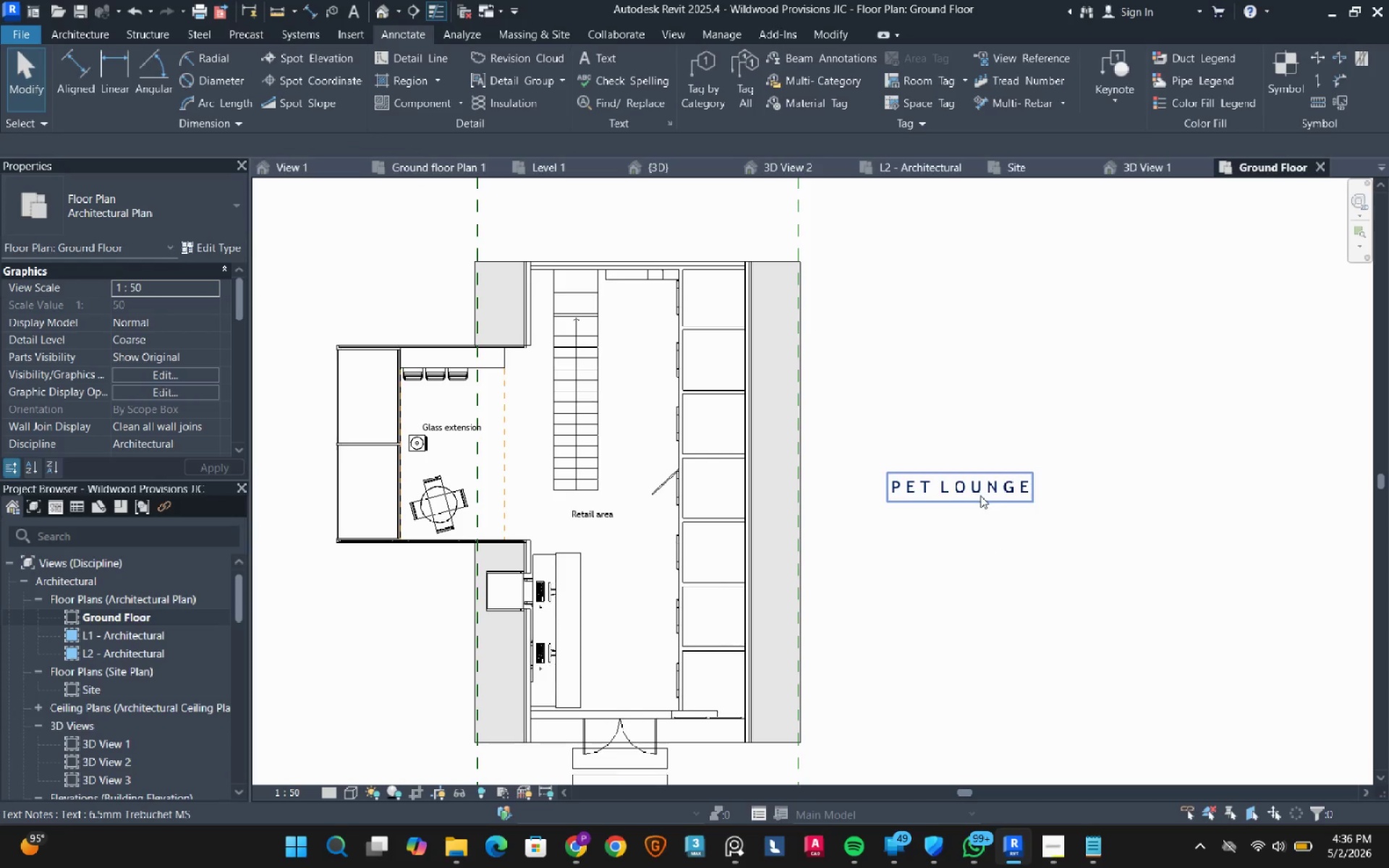 
left_click([980, 495])
 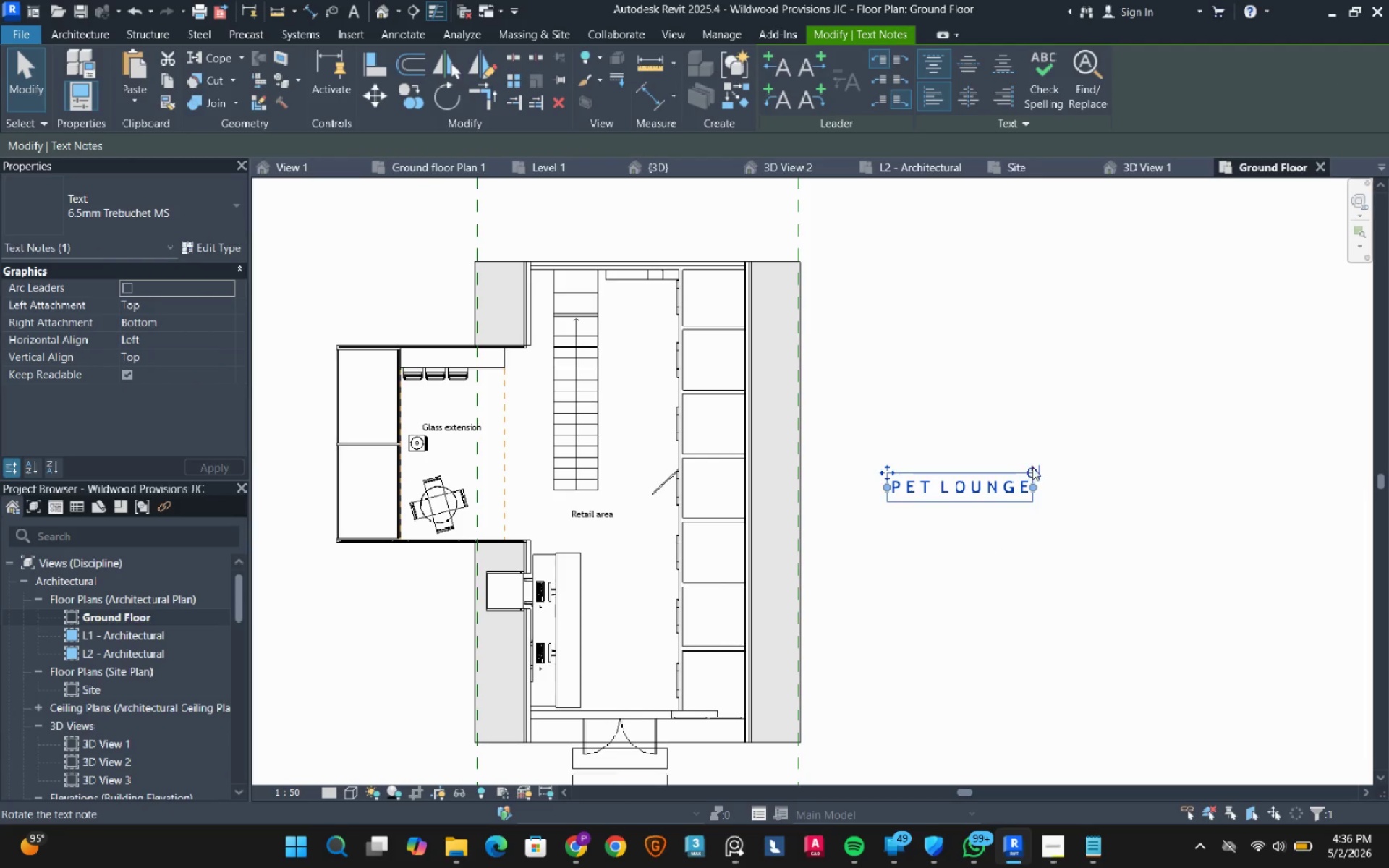 
left_click_drag(start_coordinate=[1032, 467], to_coordinate=[986, 633])
 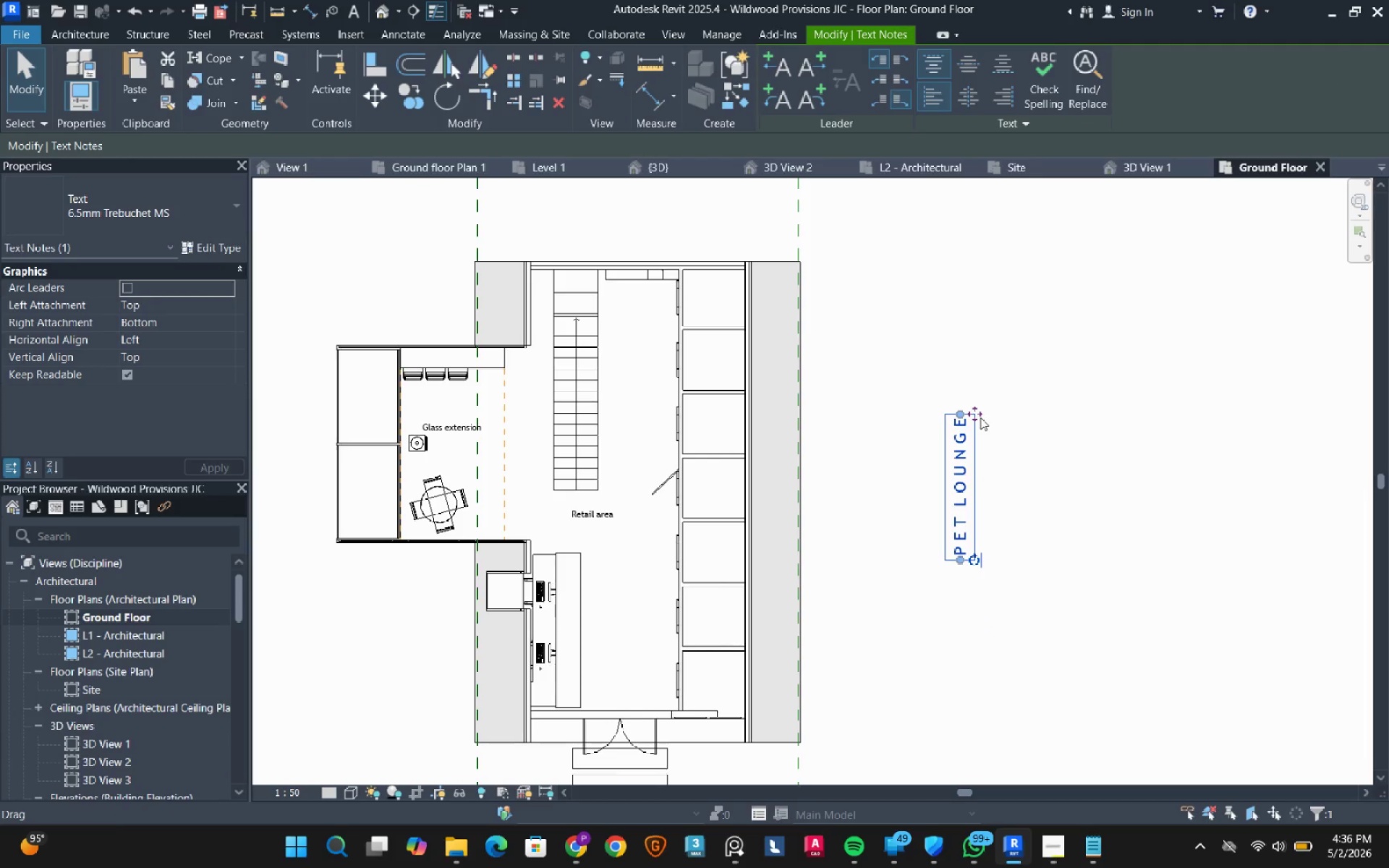 
left_click_drag(start_coordinate=[980, 412], to_coordinate=[729, 418])
 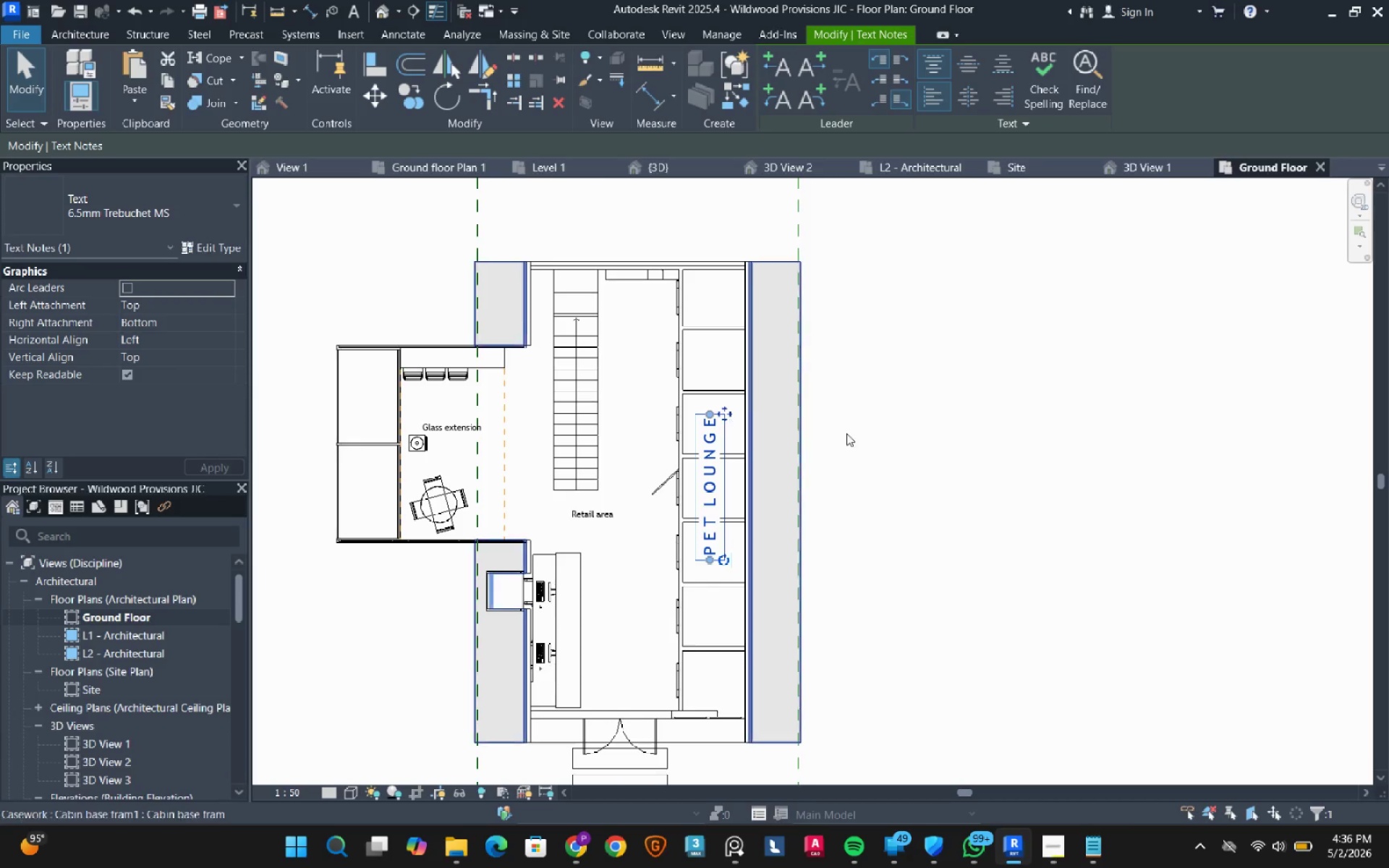 
key(Escape)
 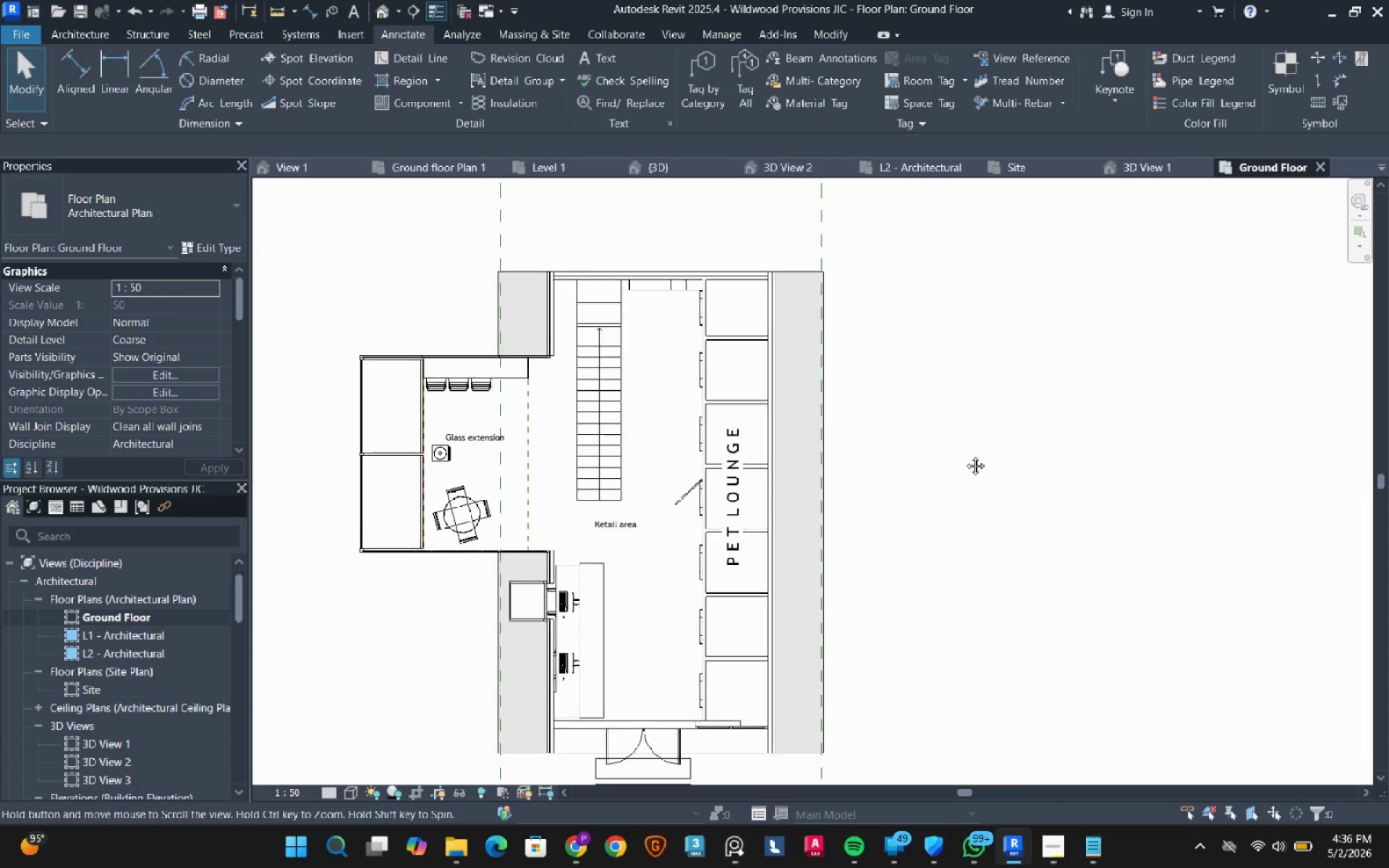 
wait(7.17)
 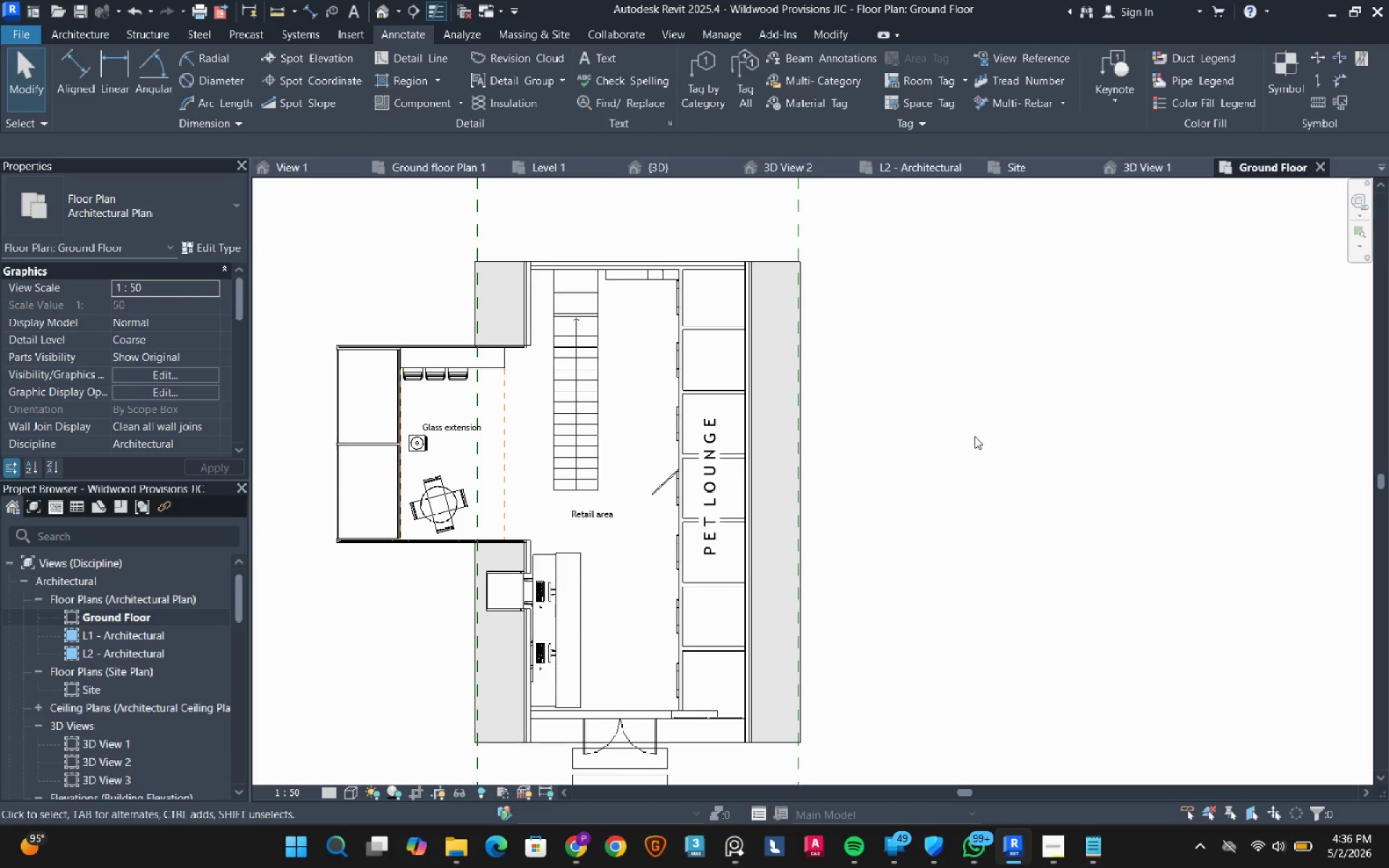 
scroll: coordinate [64, 365], scroll_direction: down, amount: 3.0
 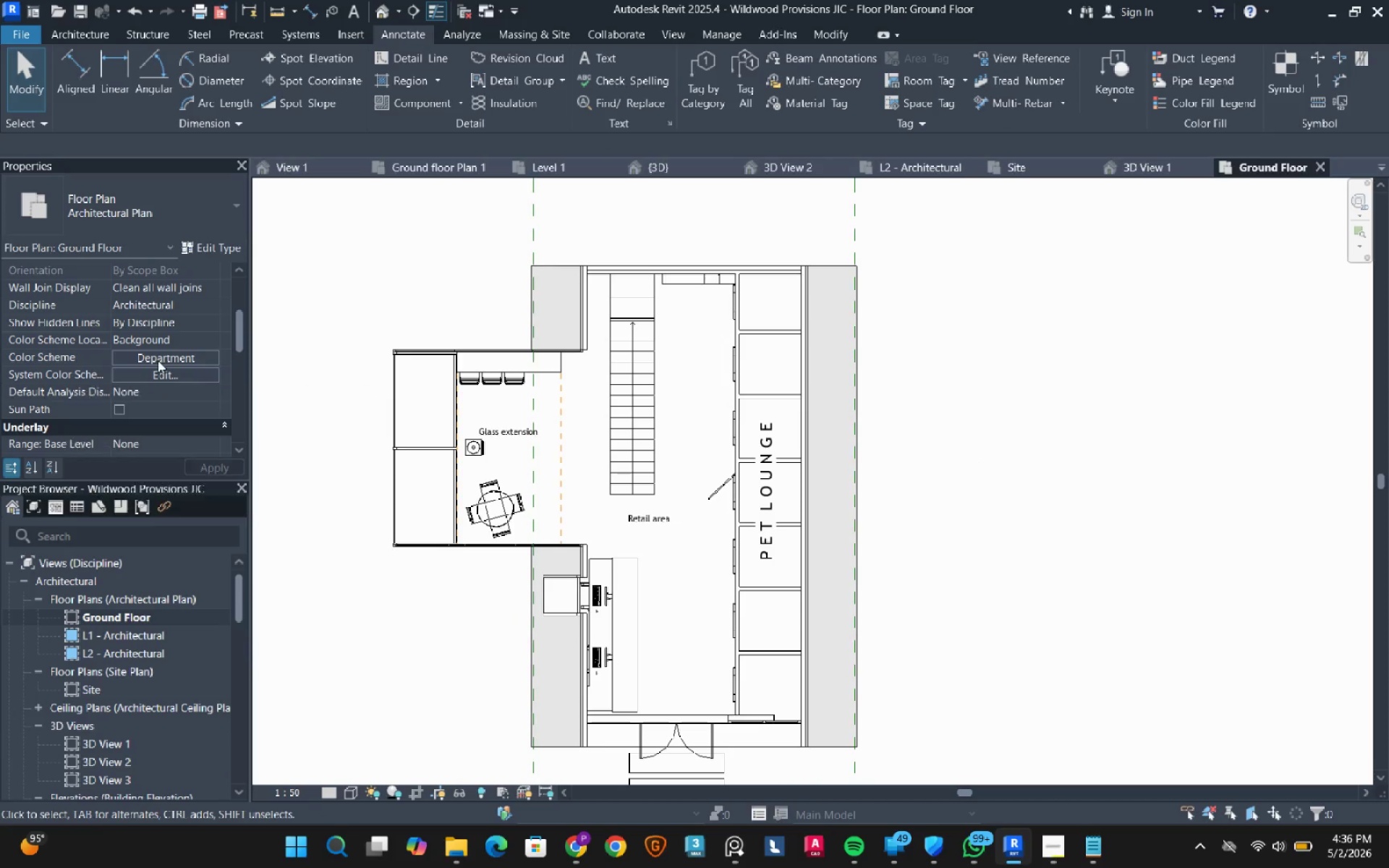 
left_click([180, 359])
 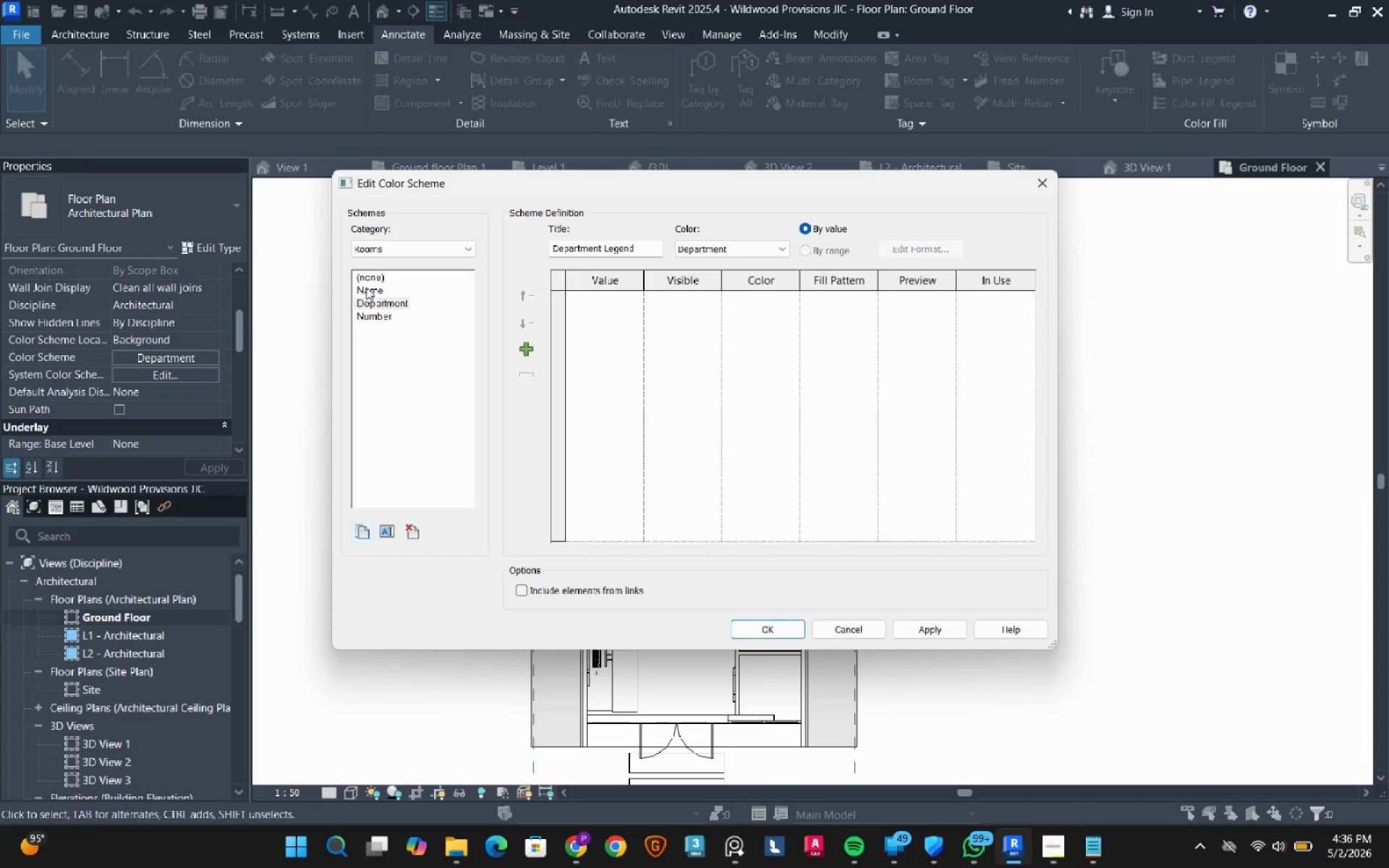 
left_click([367, 296])
 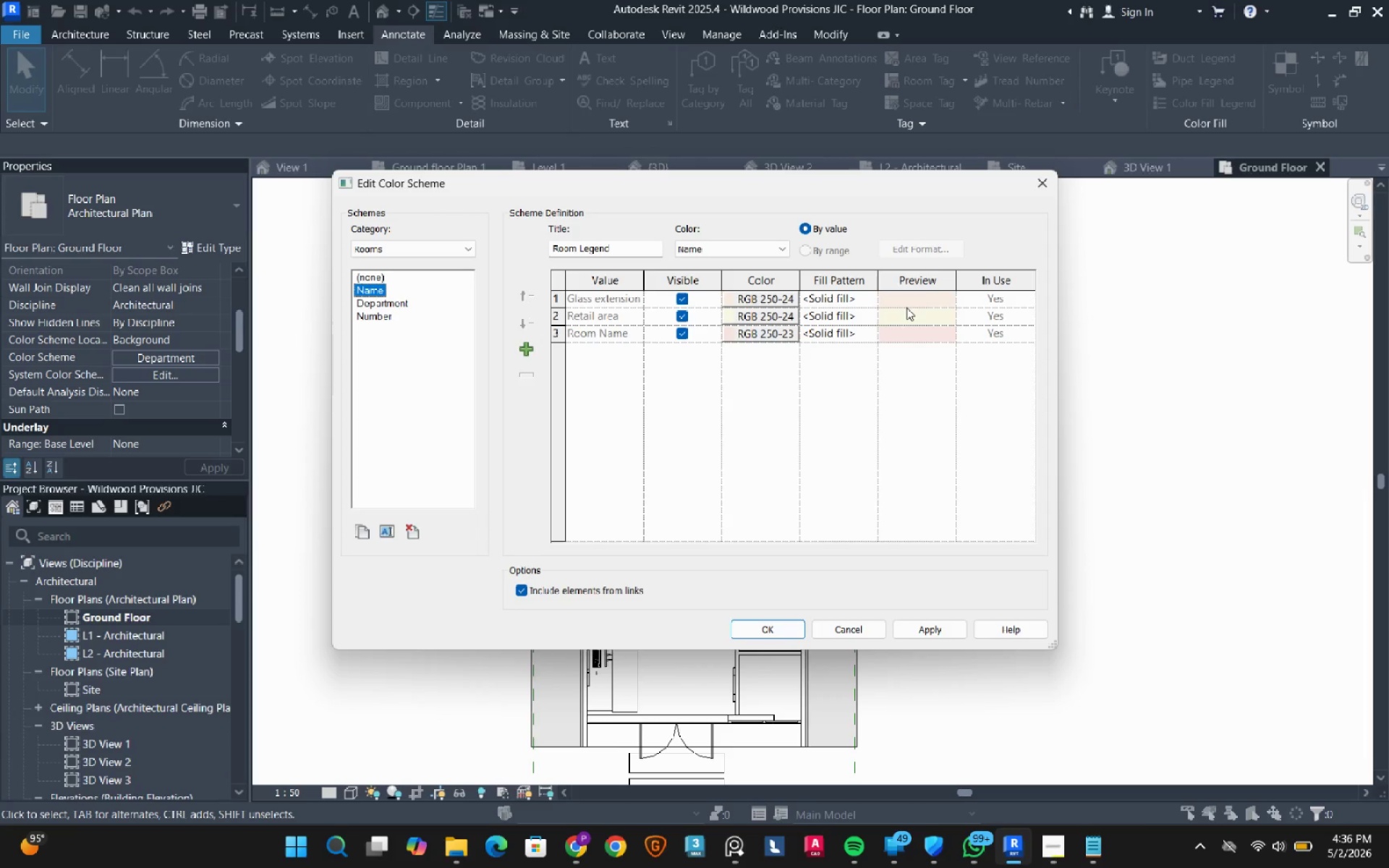 
left_click([903, 319])
 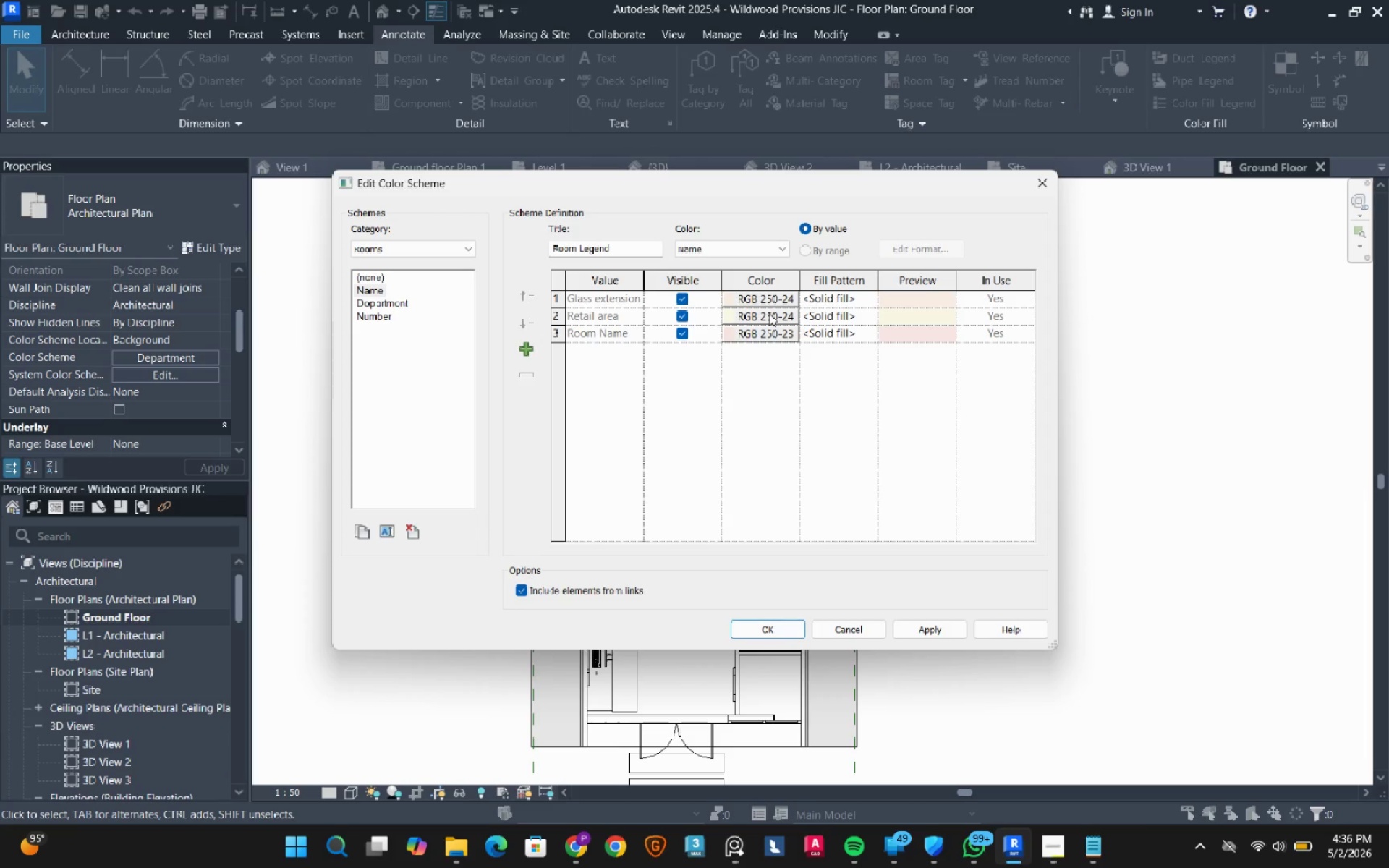 
left_click([765, 318])
 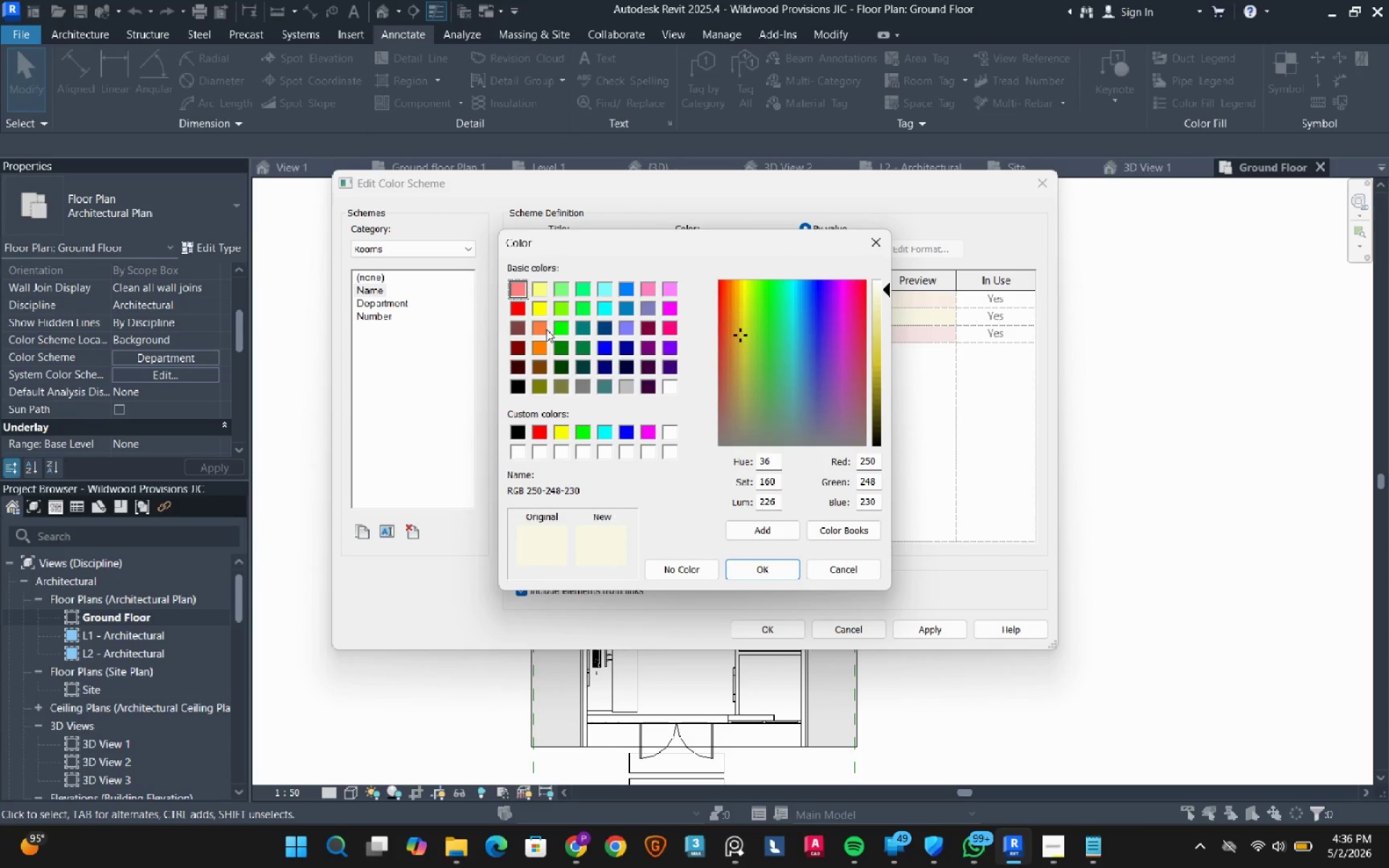 
left_click([537, 327])
 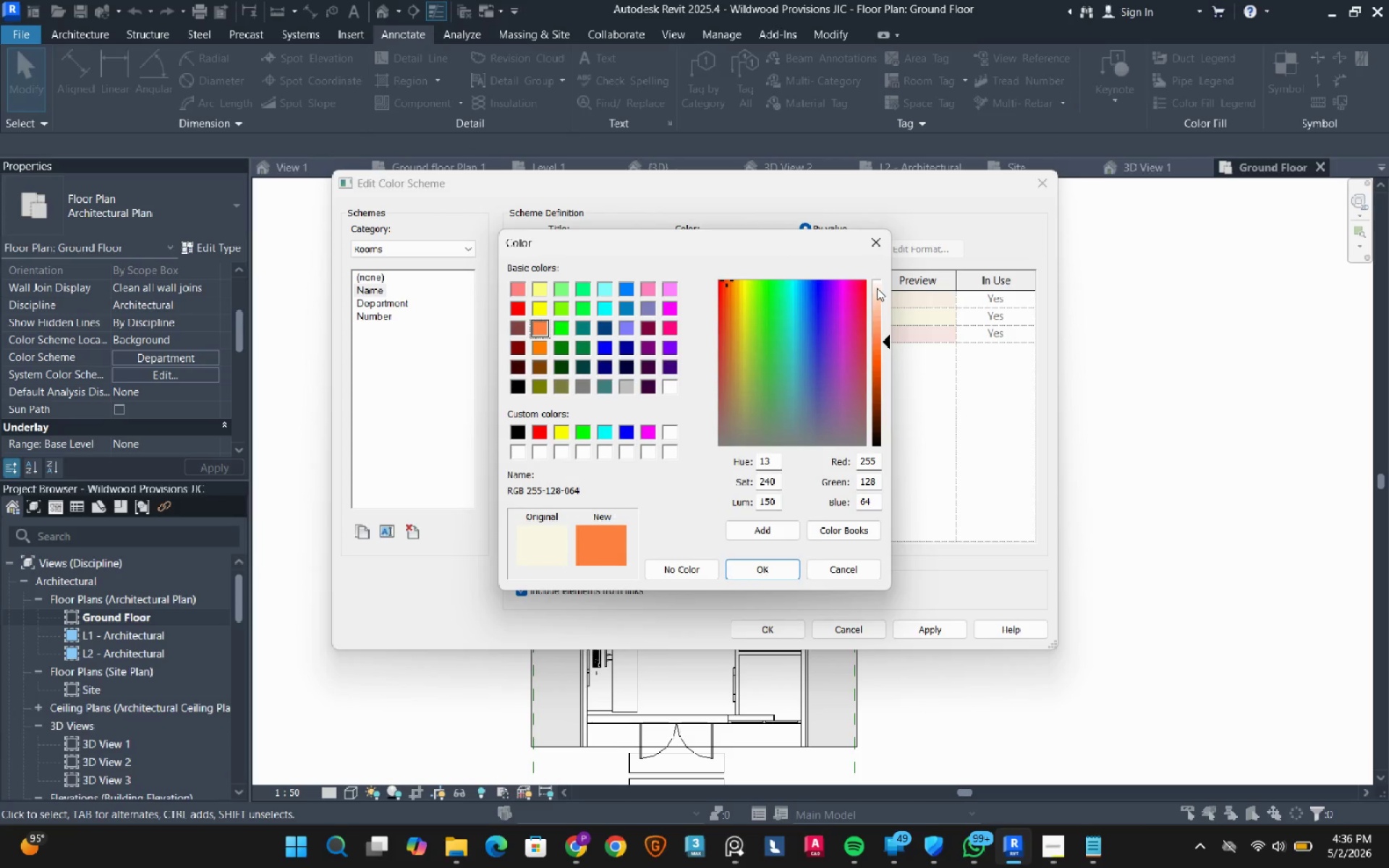 
left_click_drag(start_coordinate=[877, 288], to_coordinate=[881, 288])
 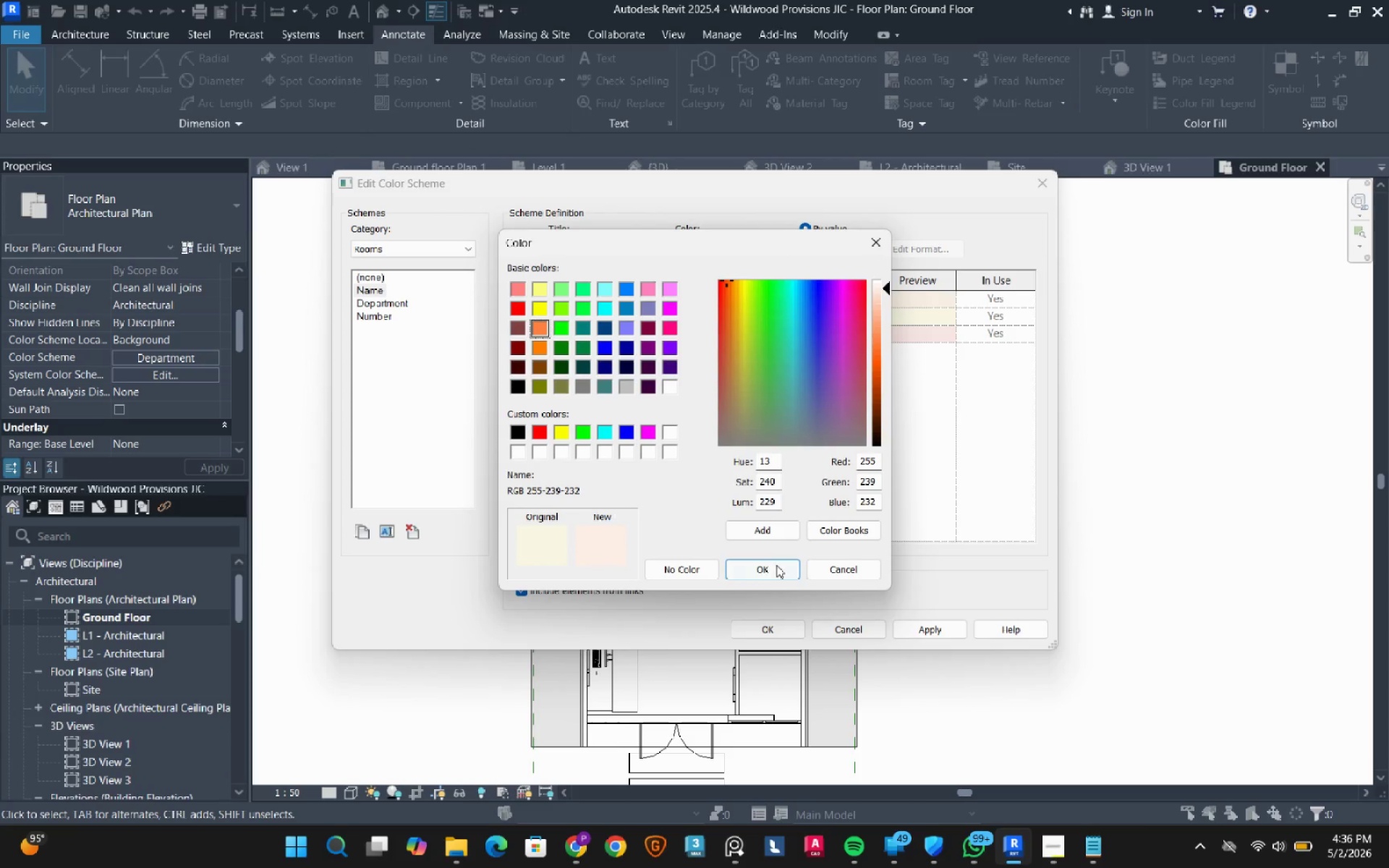 
left_click([772, 567])
 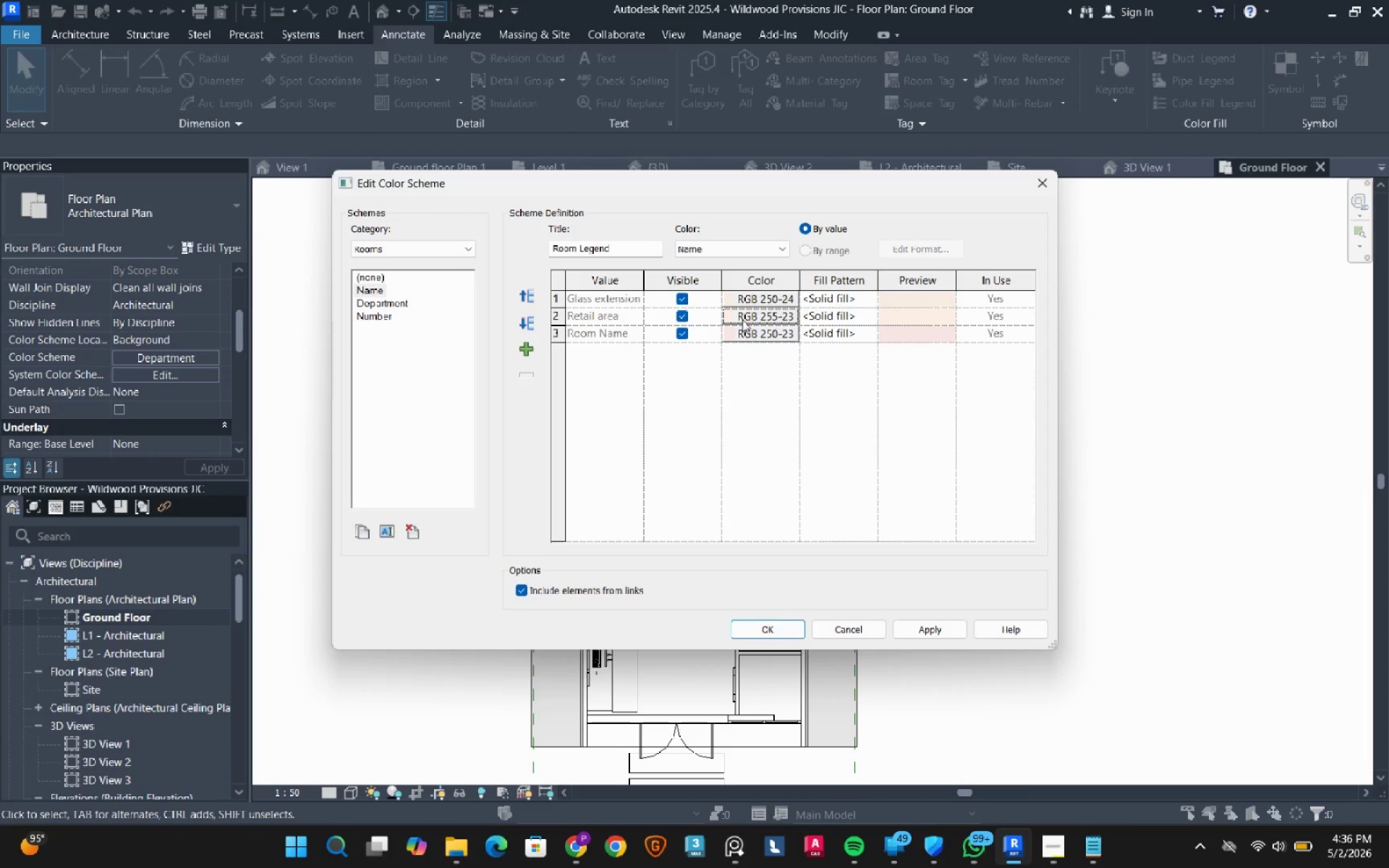 
left_click([763, 299])
 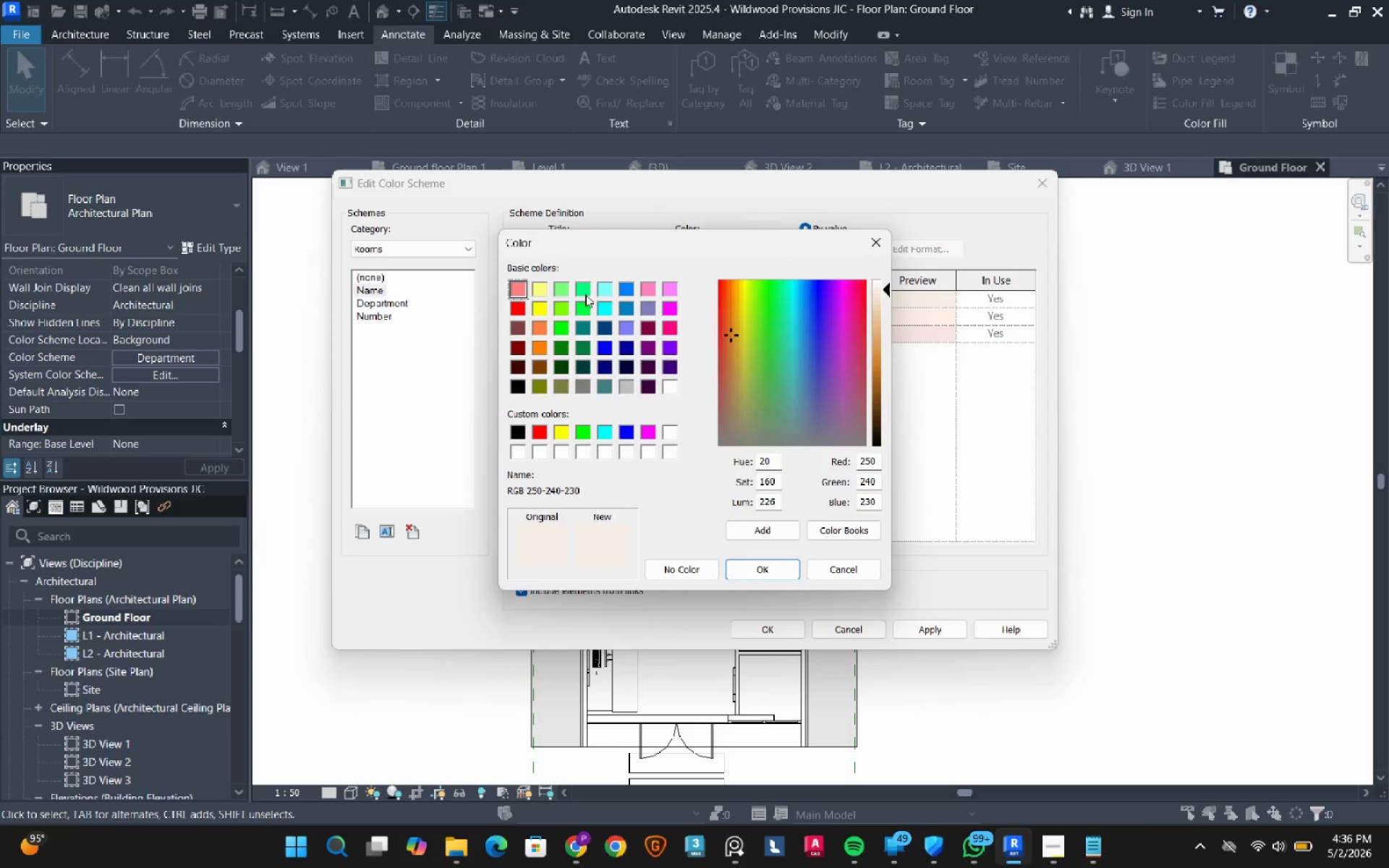 
left_click([600, 288])
 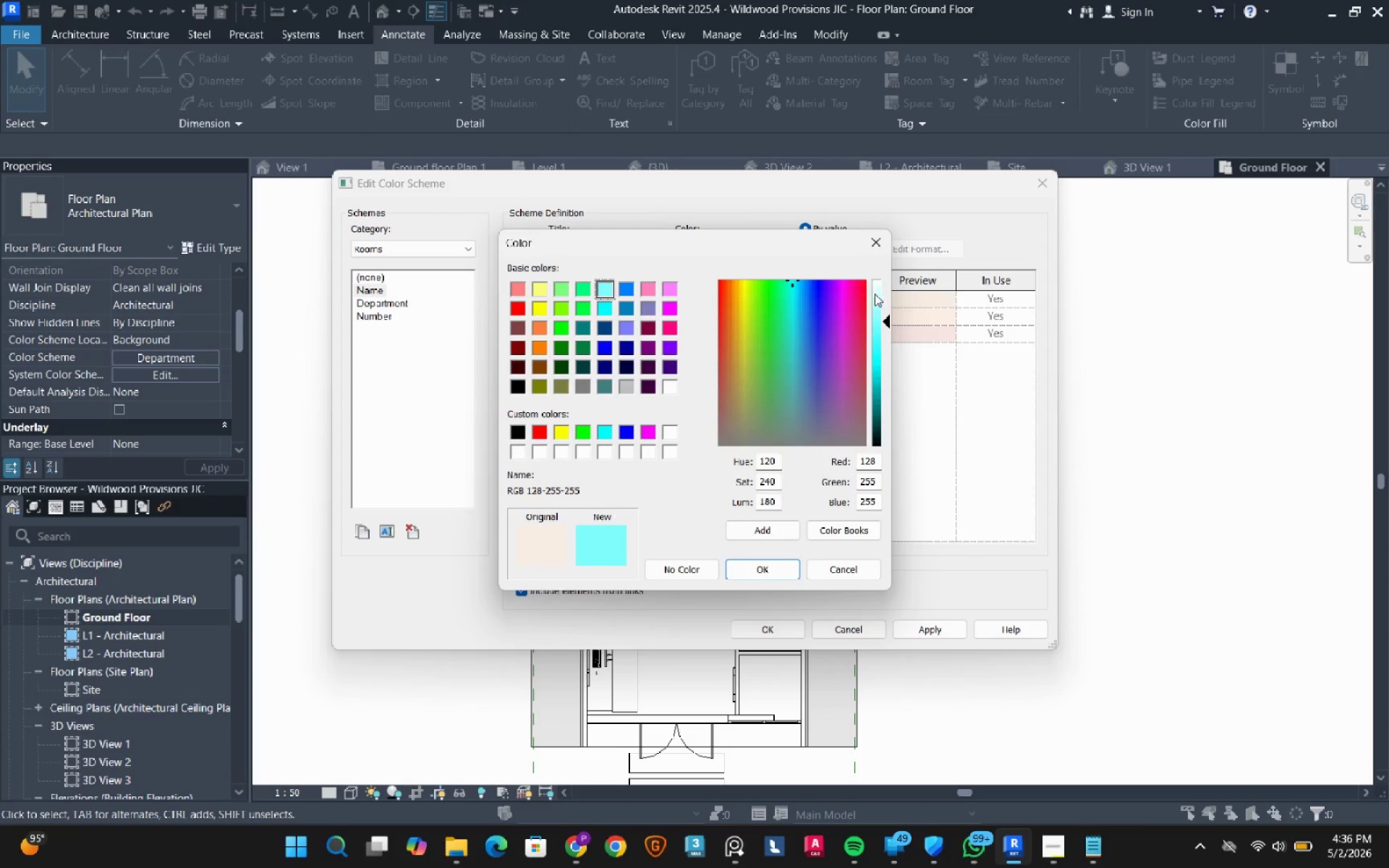 
left_click_drag(start_coordinate=[875, 294], to_coordinate=[881, 294])
 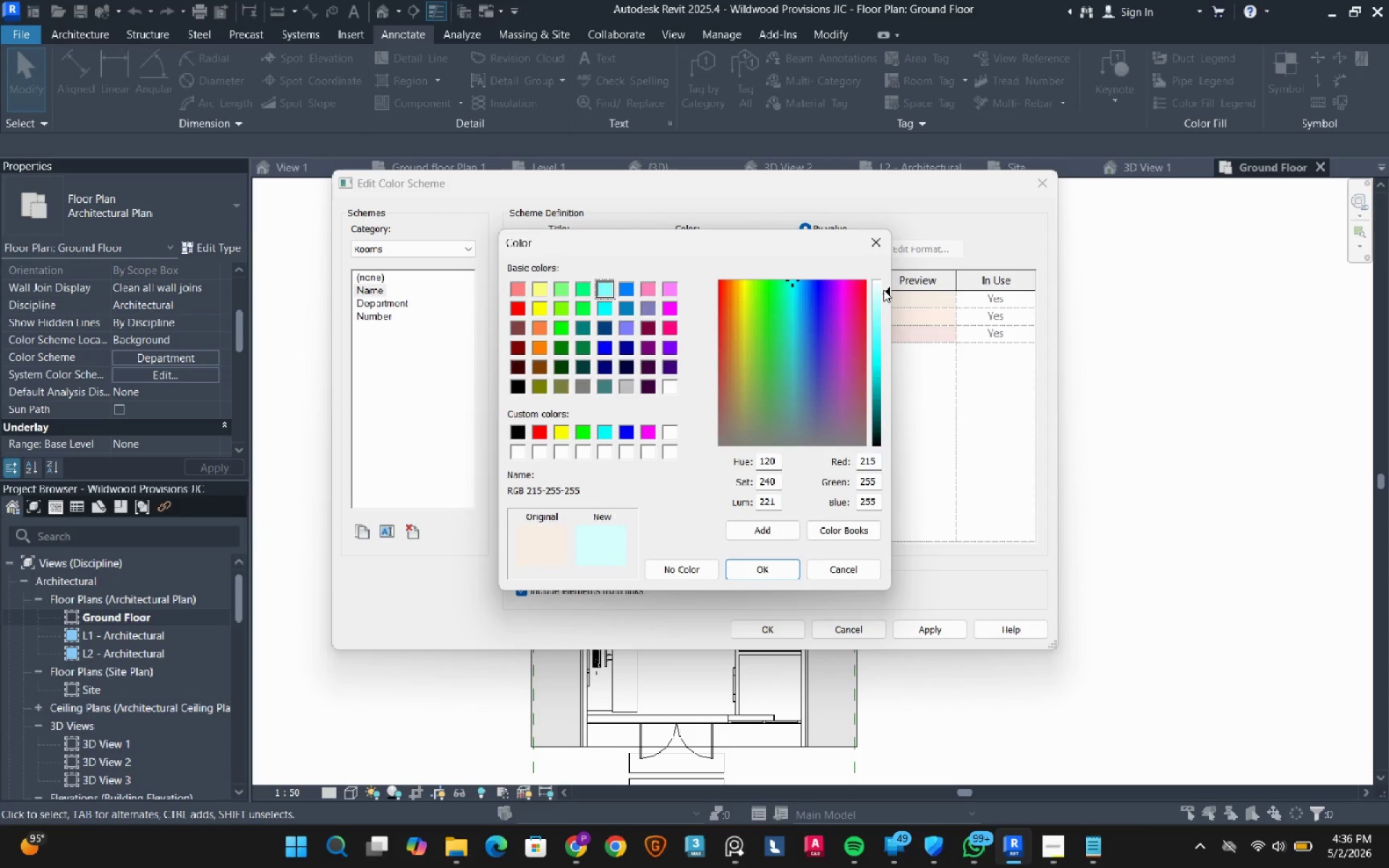 
left_click([883, 289])
 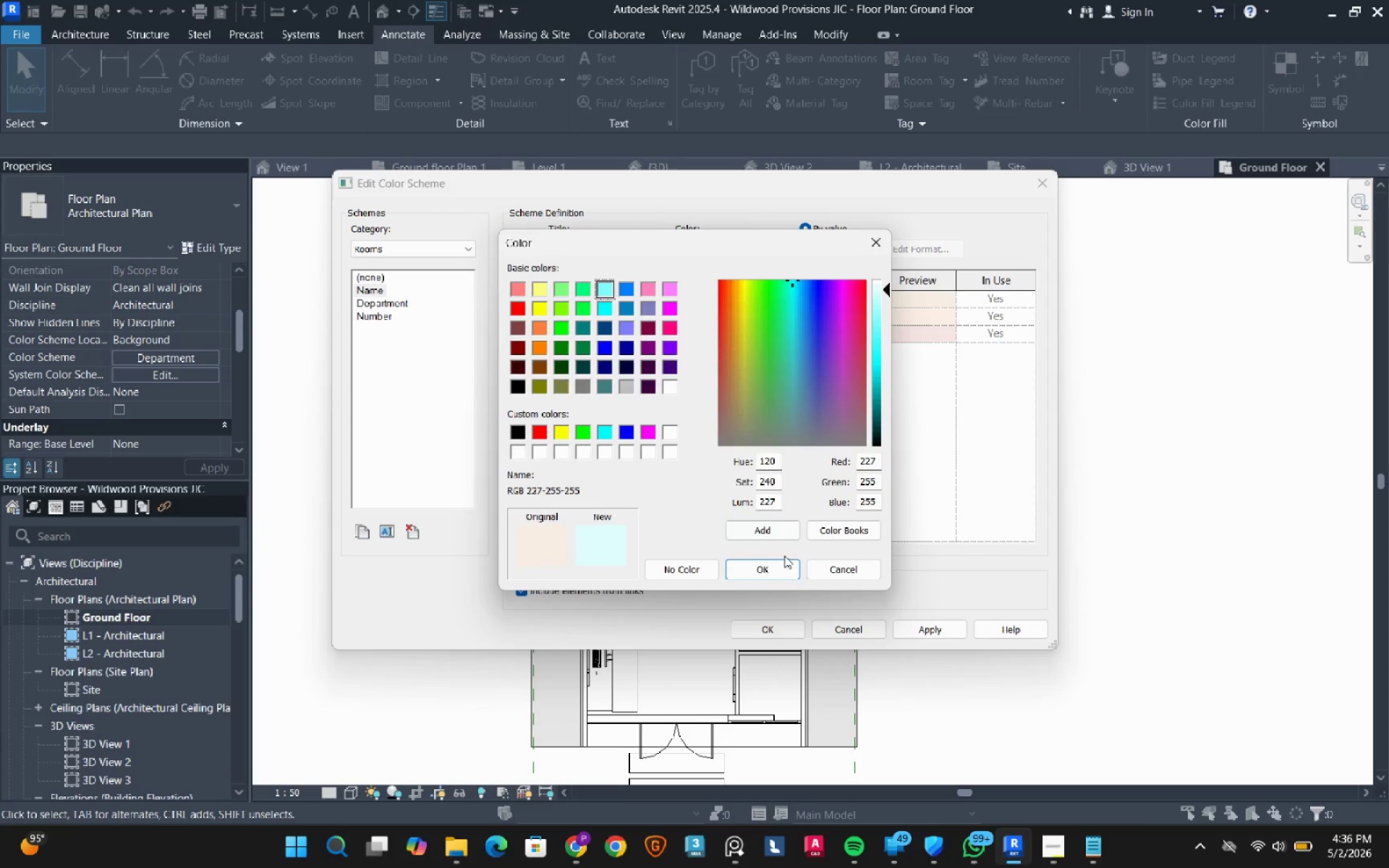 
left_click([779, 561])
 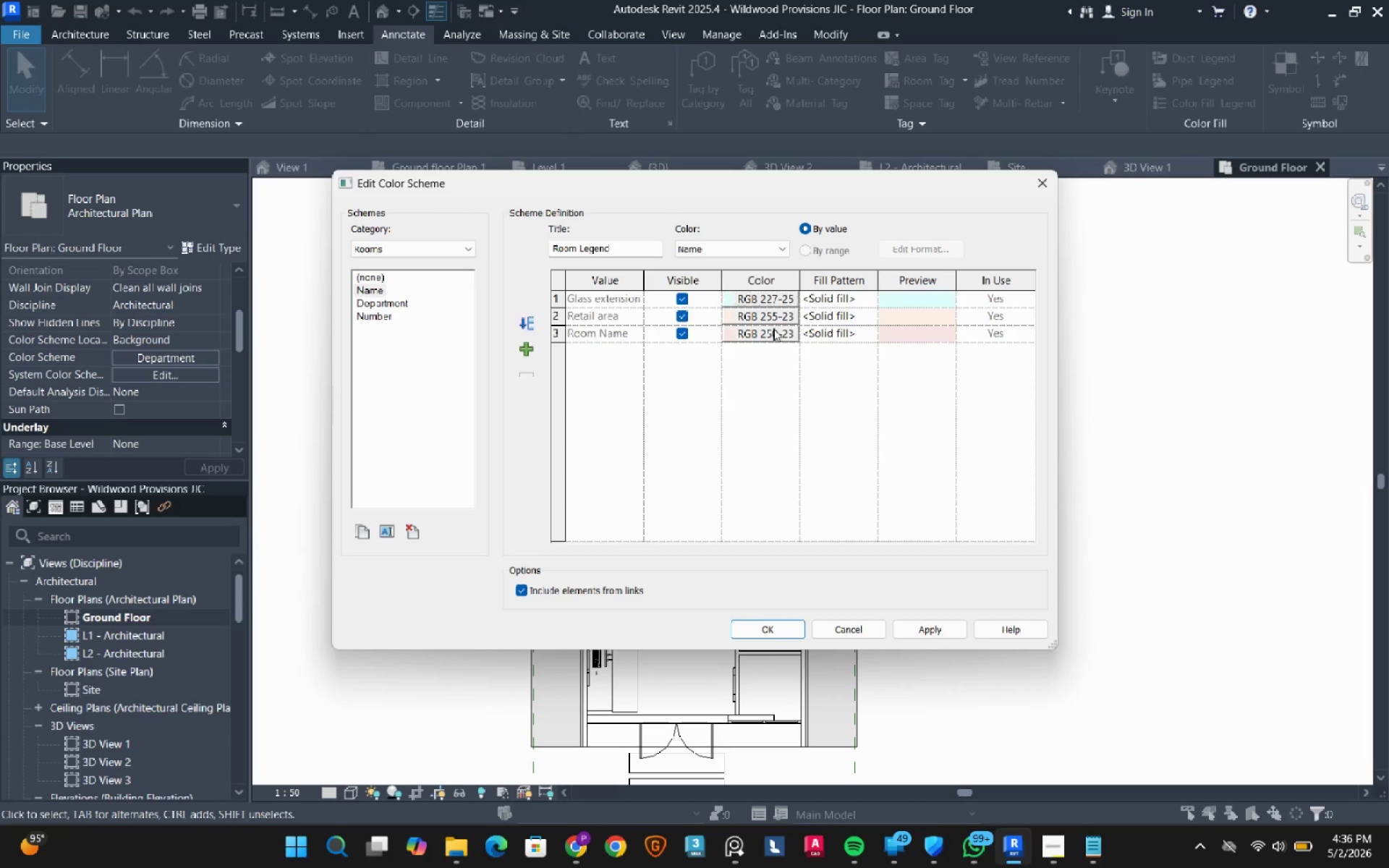 
wait(6.92)
 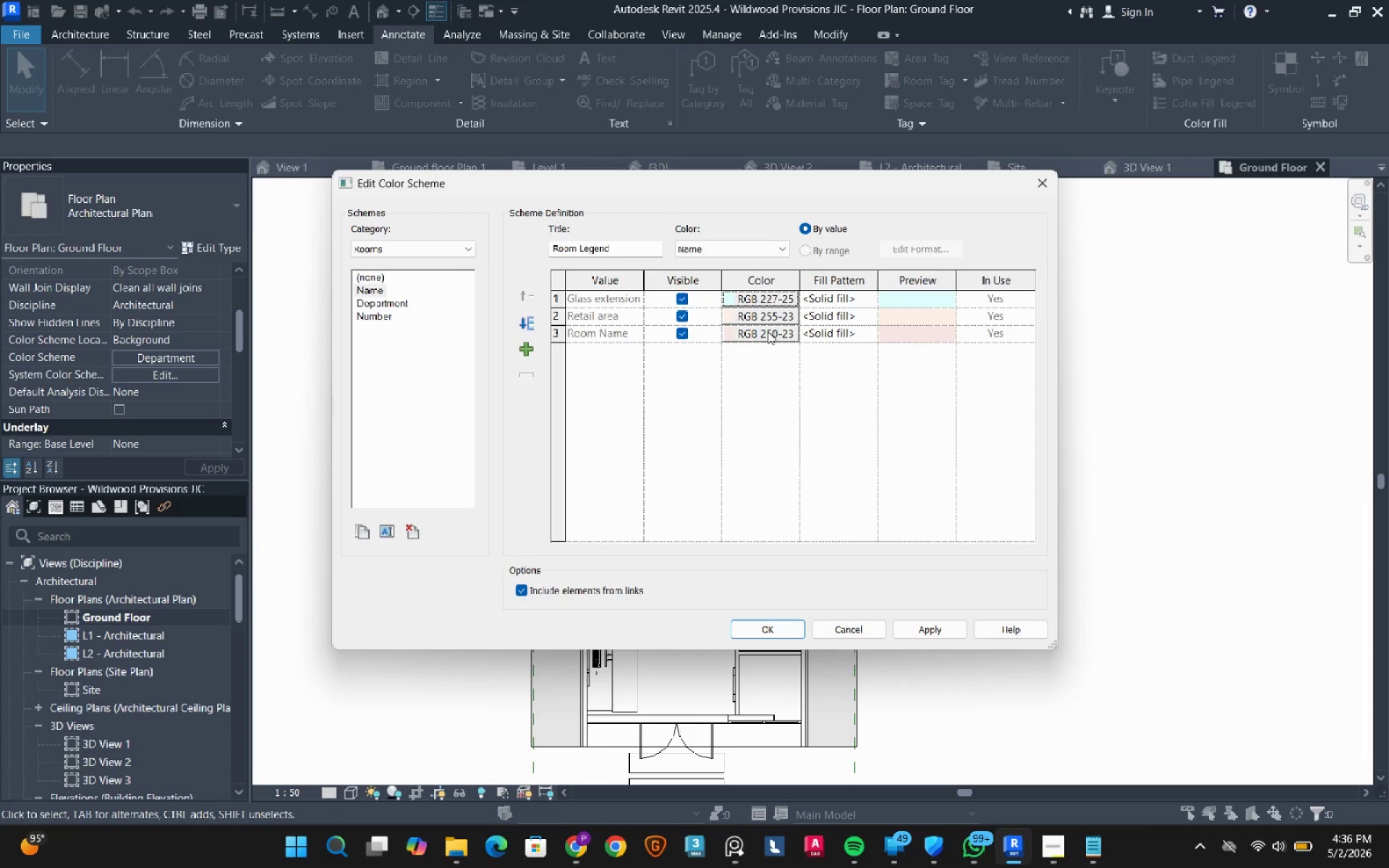 
left_click([541, 294])
 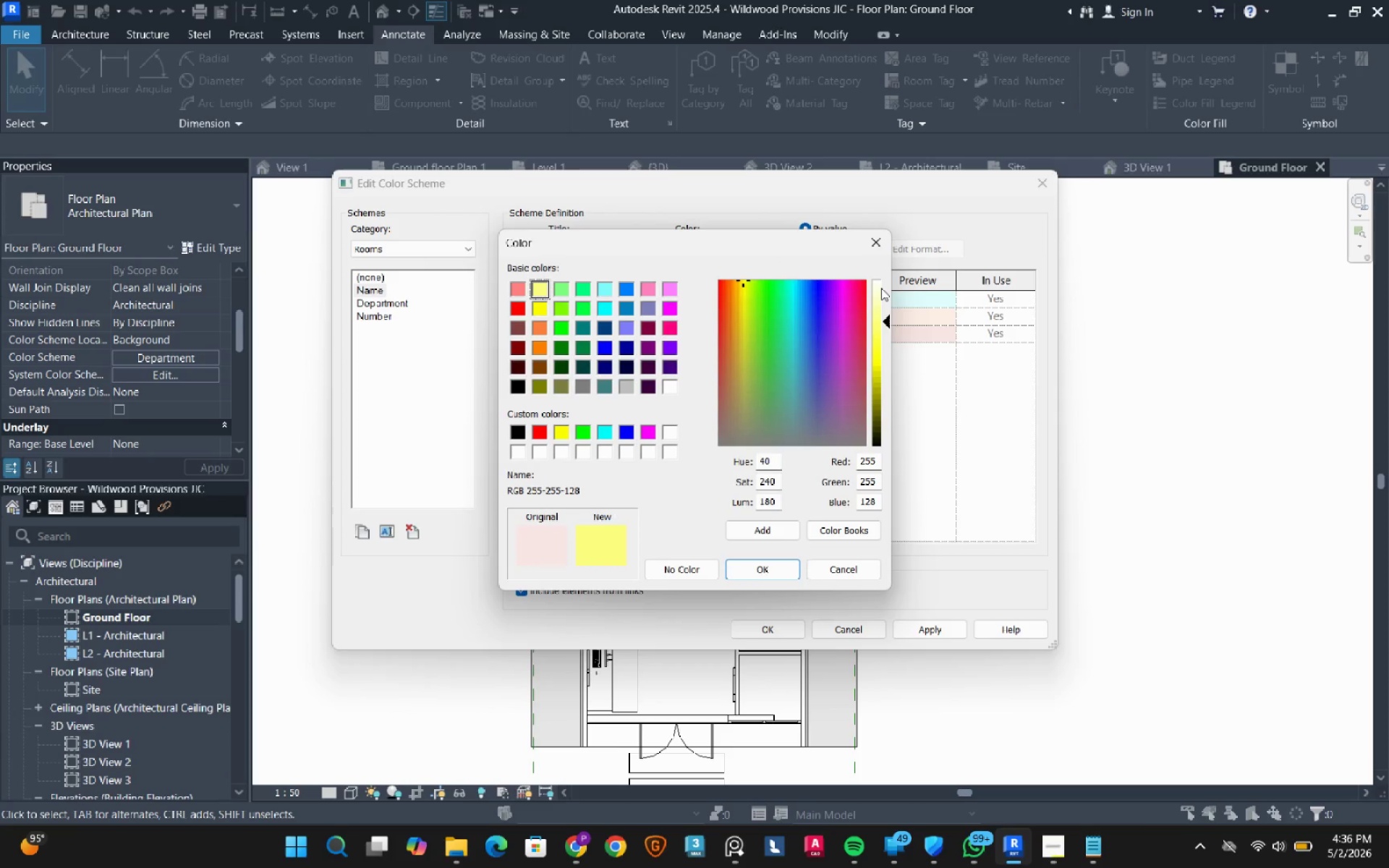 
left_click([881, 288])
 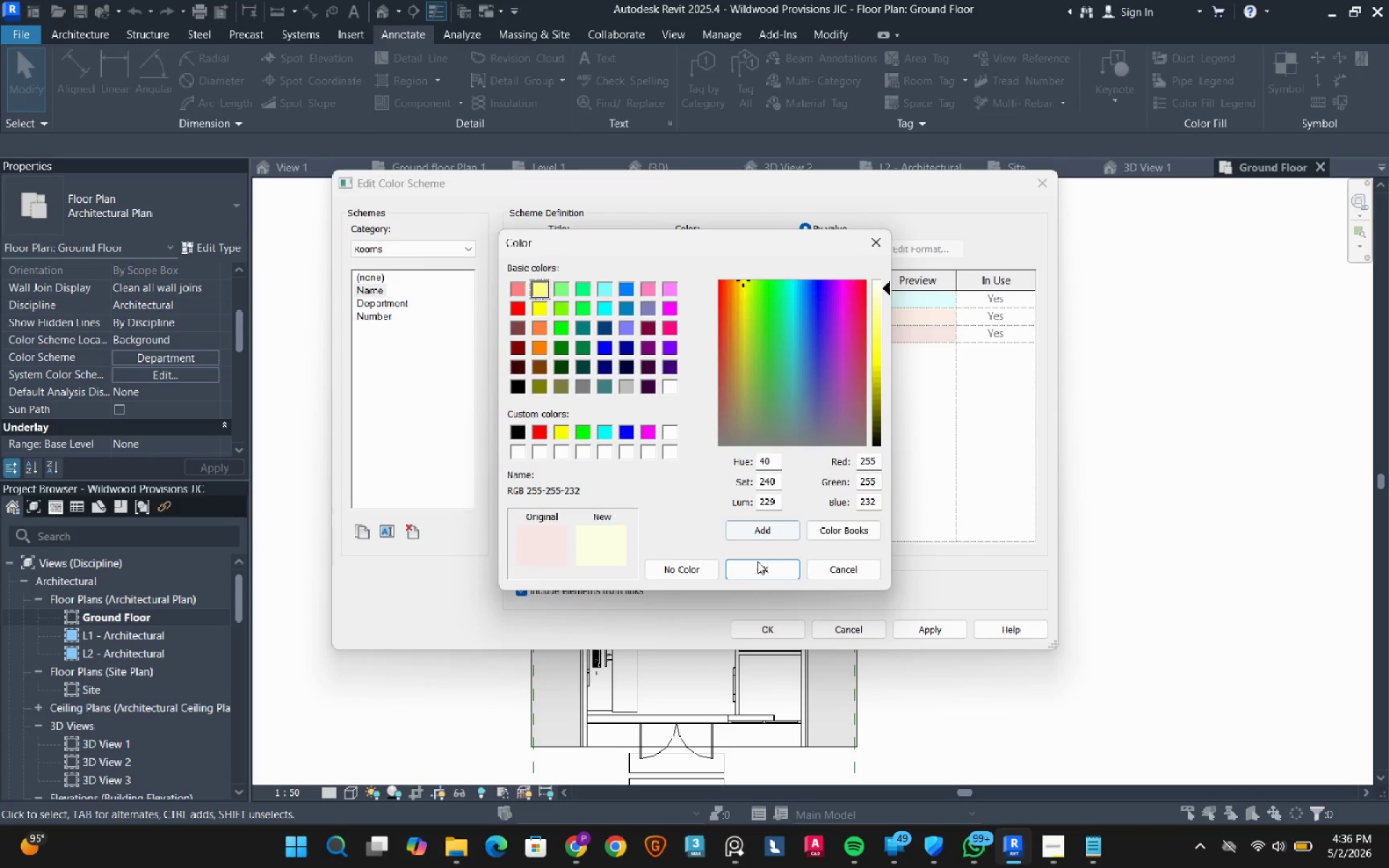 
left_click([755, 568])
 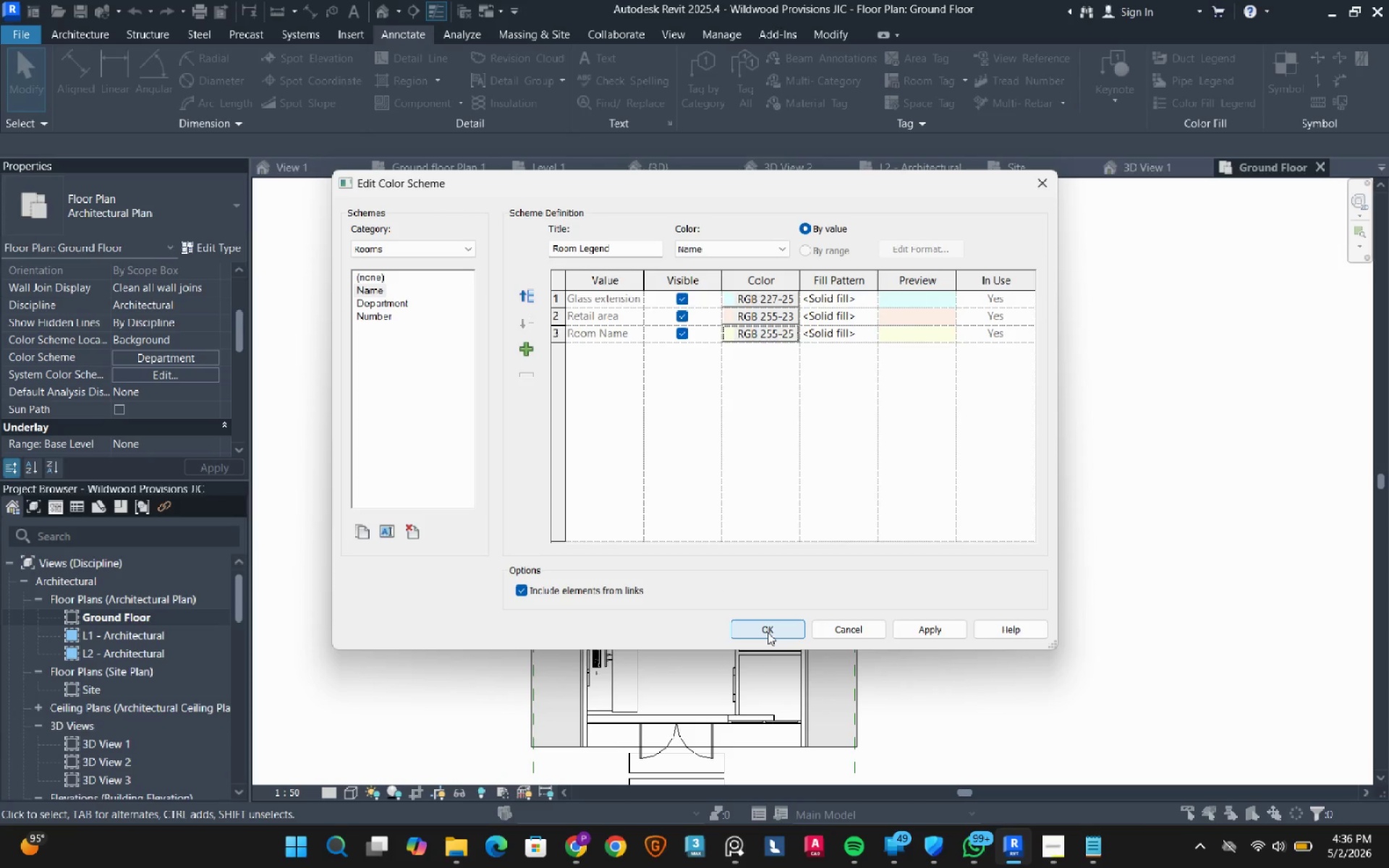 
left_click([768, 632])
 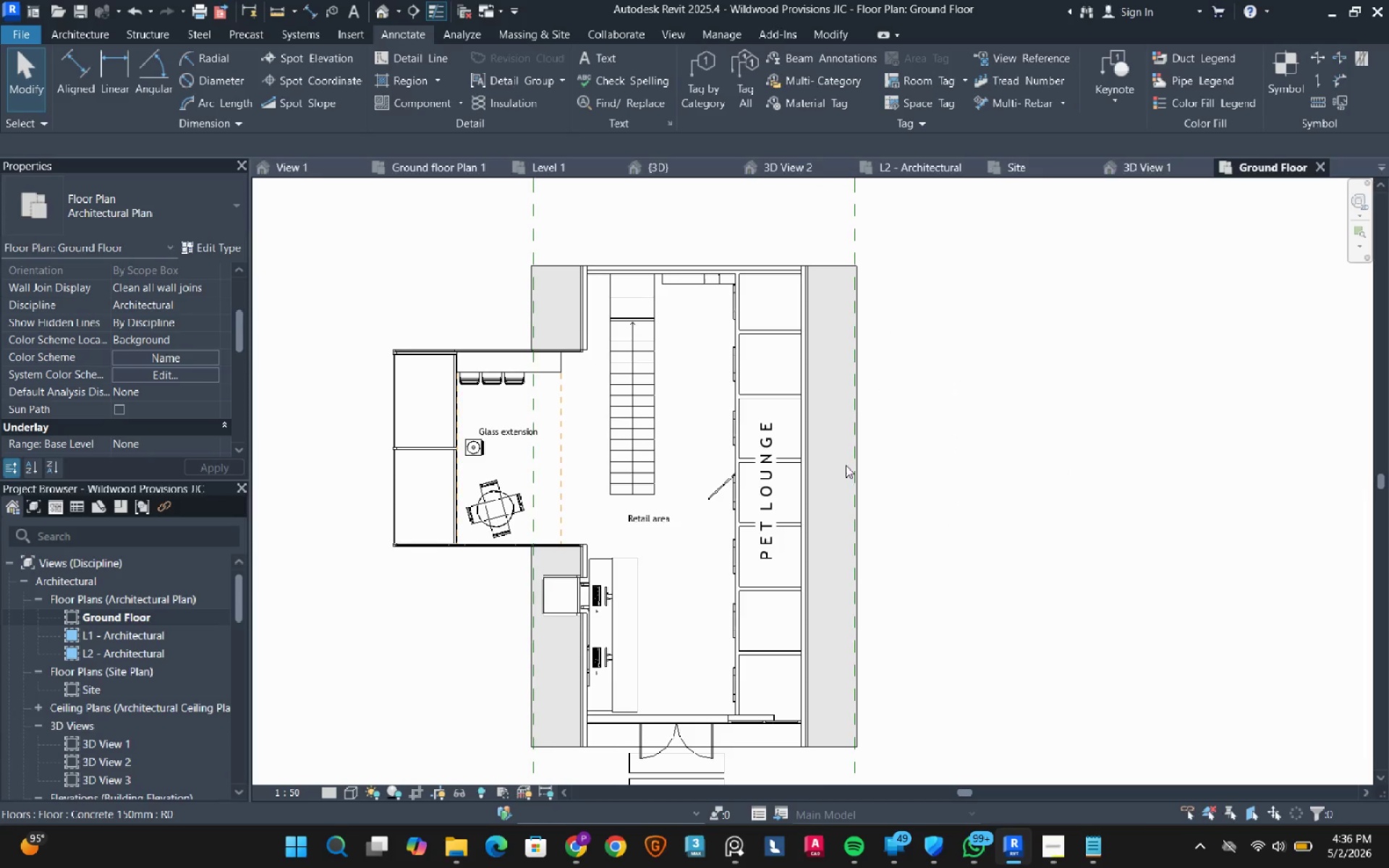 
scroll: coordinate [718, 490], scroll_direction: down, amount: 2.0
 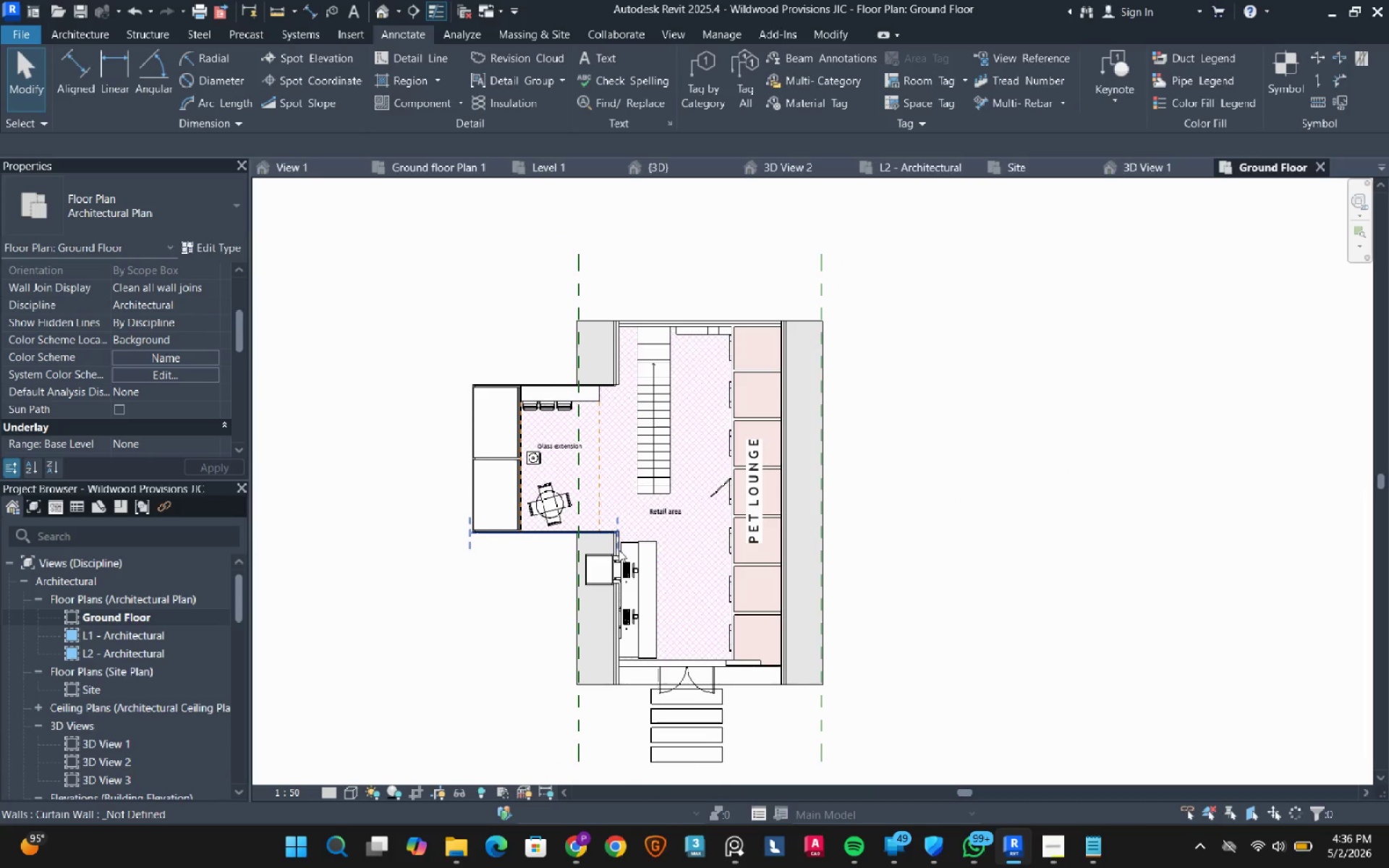 
scroll: coordinate [621, 548], scroll_direction: up, amount: 3.0
 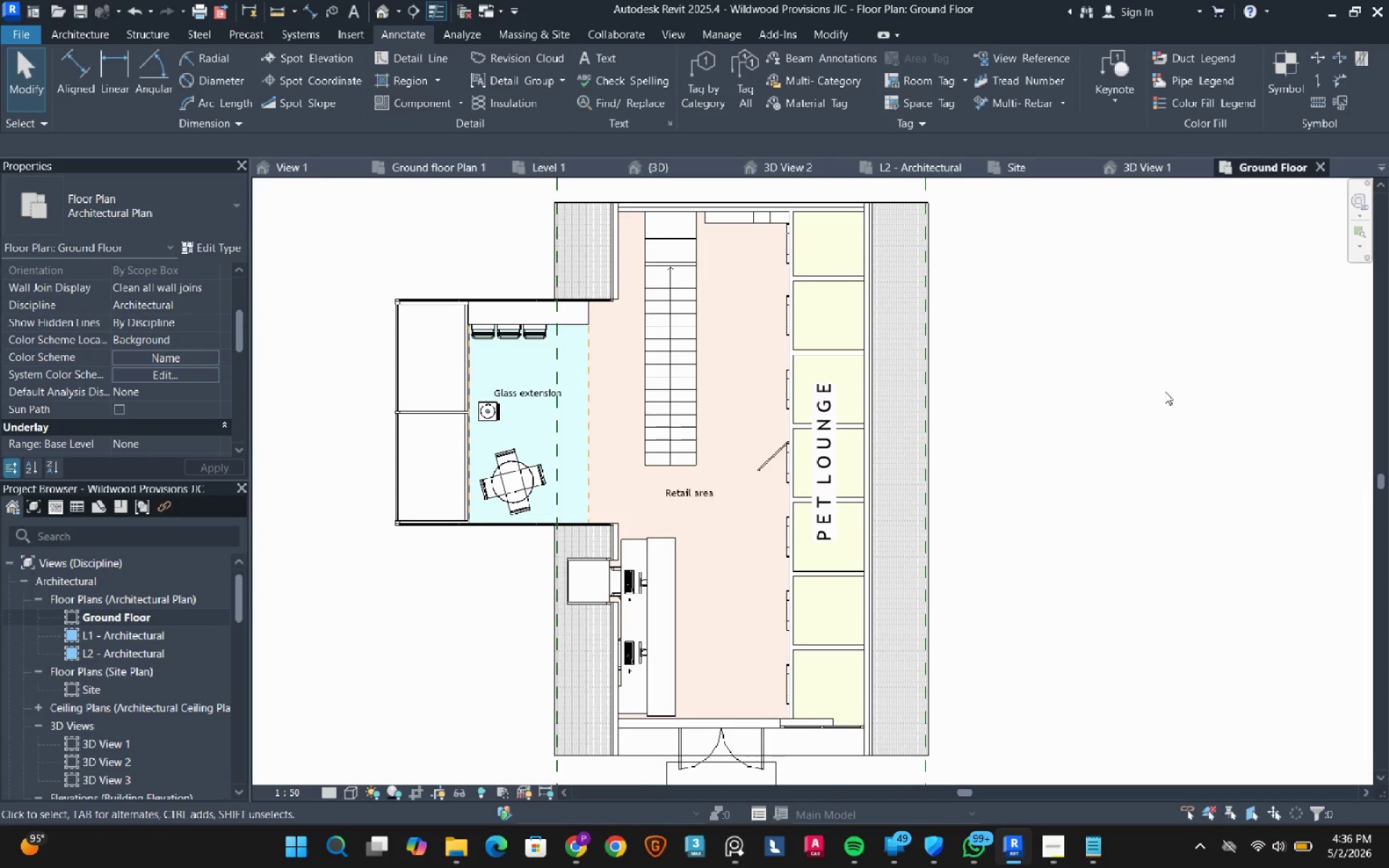 
scroll: coordinate [996, 430], scroll_direction: down, amount: 4.0
 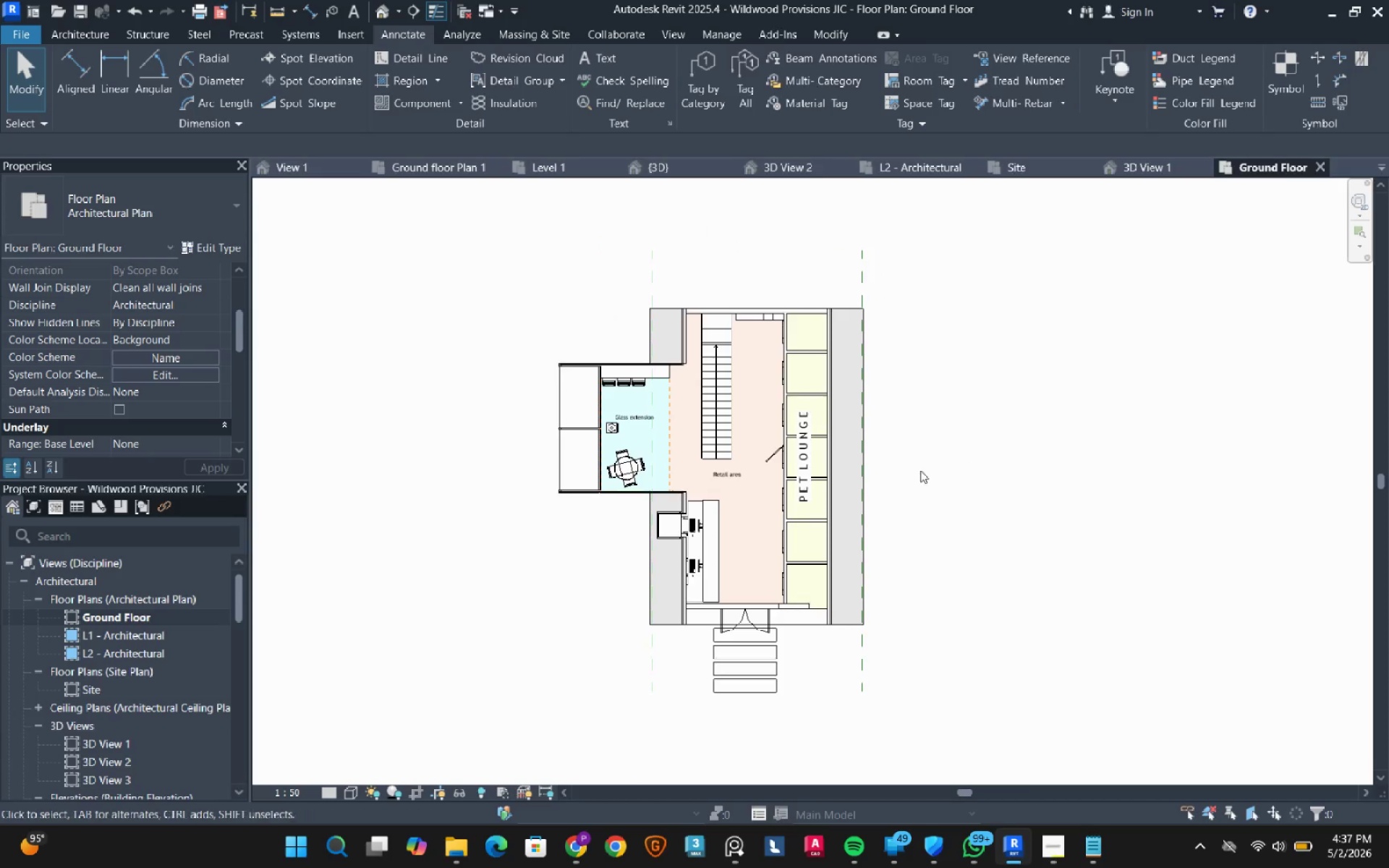 
scroll: coordinate [915, 477], scroll_direction: up, amount: 1.0
 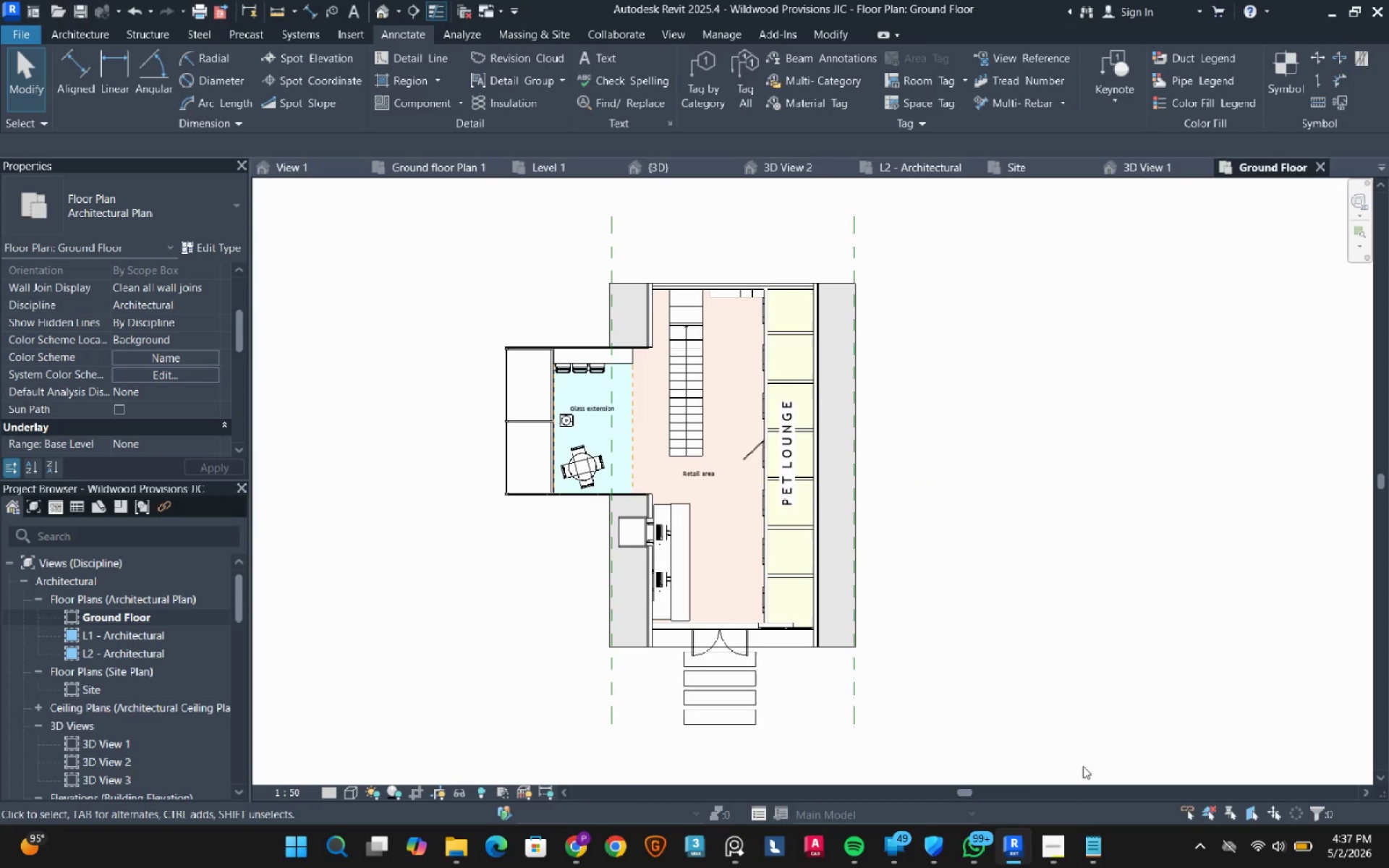 
left_click([1061, 840])